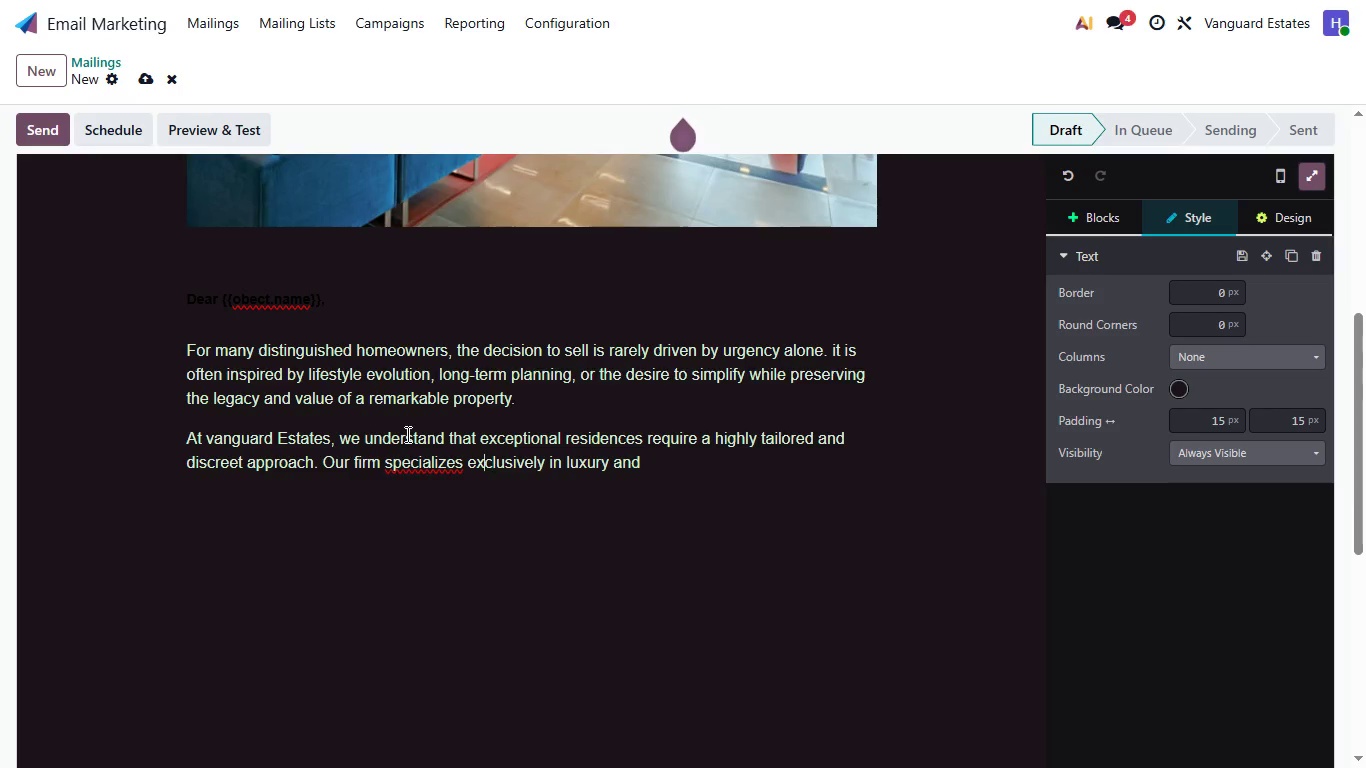 
key(ArrowLeft)
 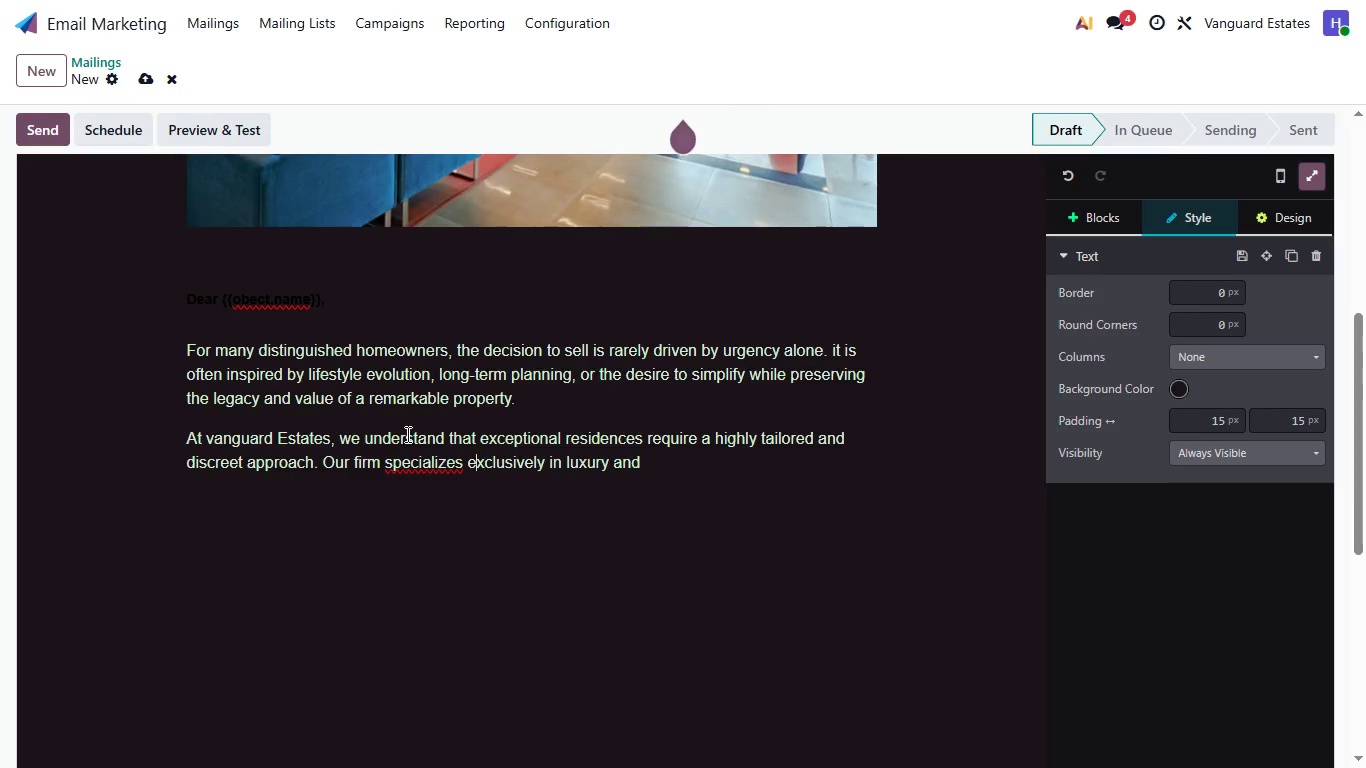 
key(ArrowLeft)
 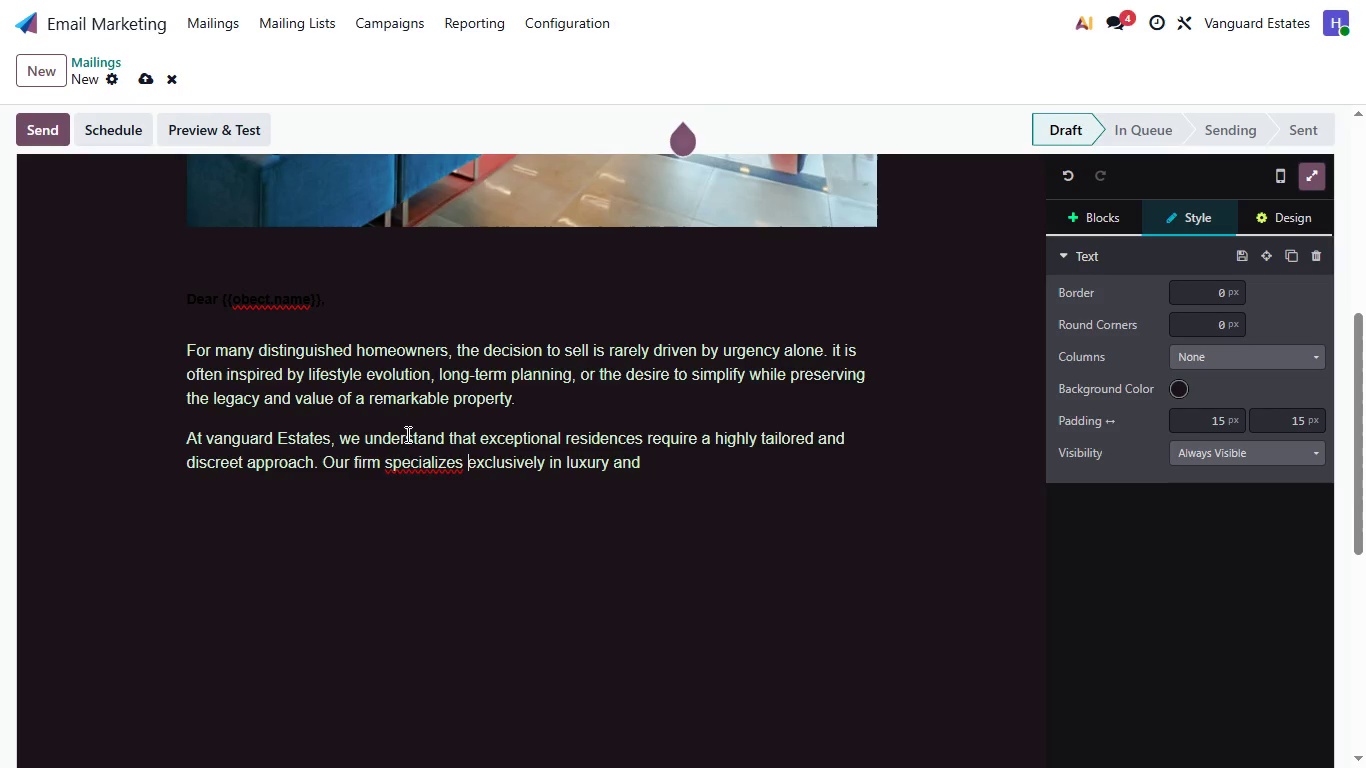 
key(ArrowLeft)
 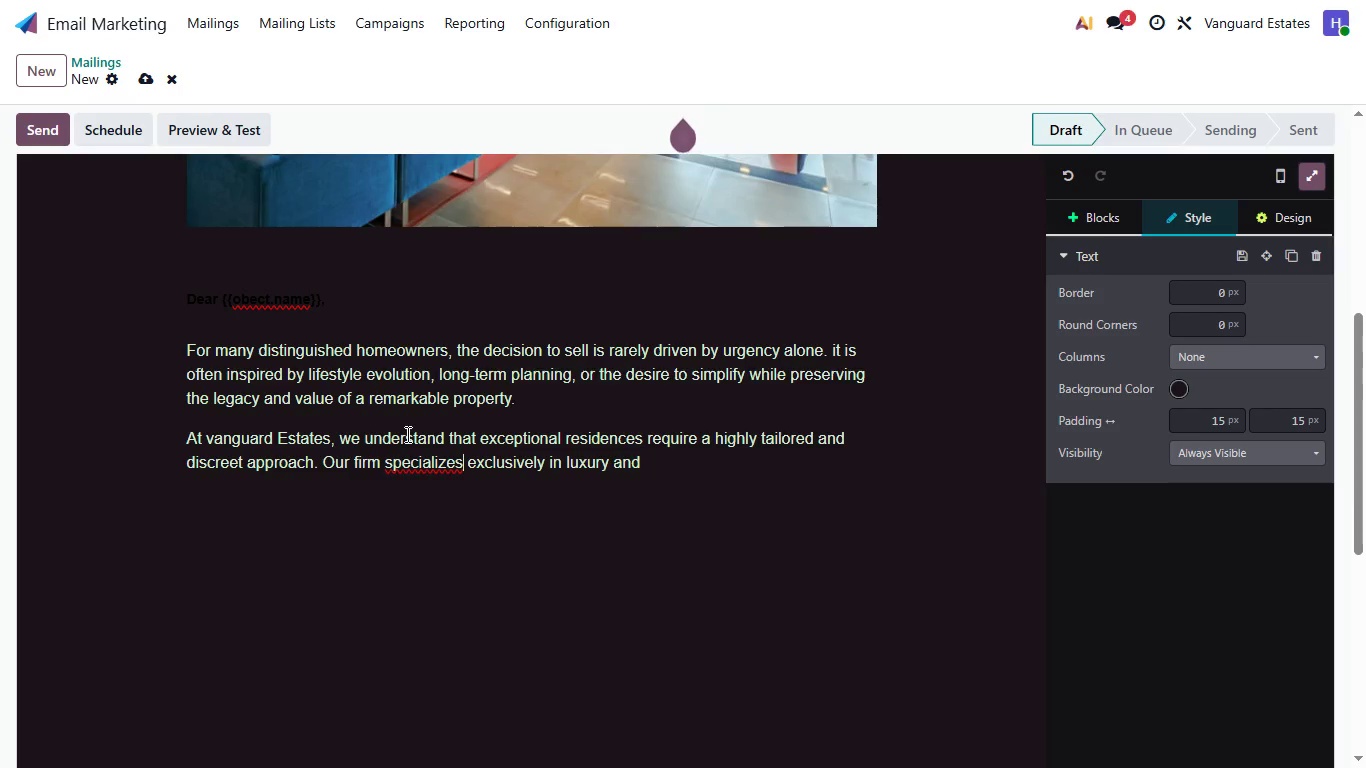 
key(ArrowLeft)
 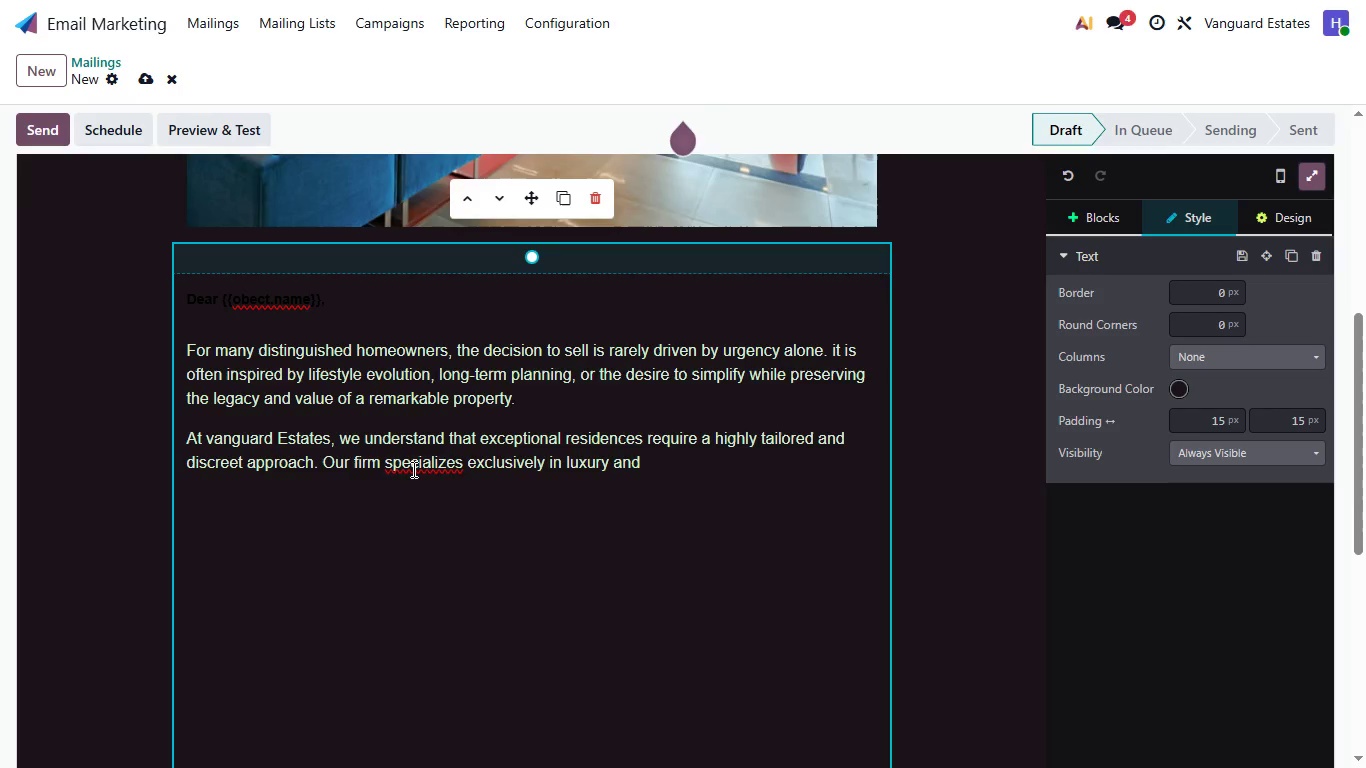 
right_click([412, 469])
 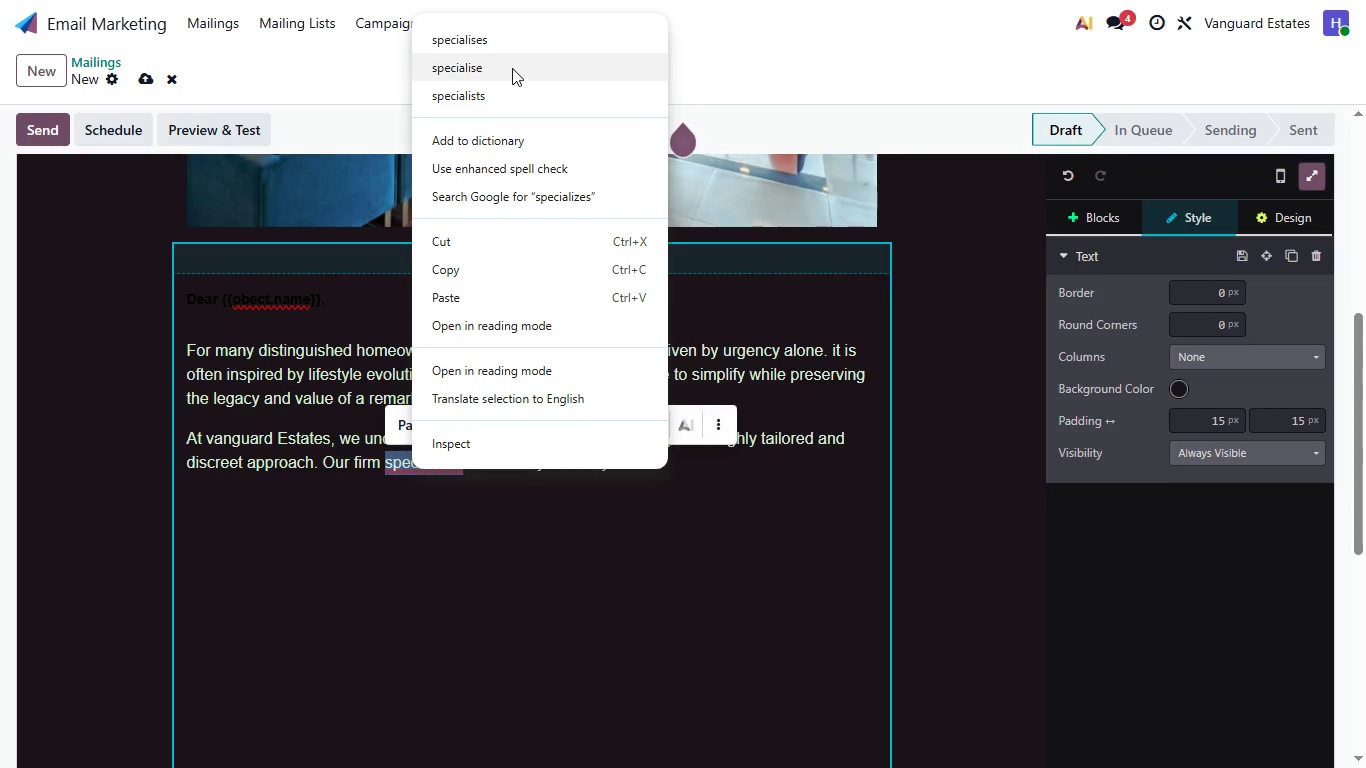 
left_click([521, 47])
 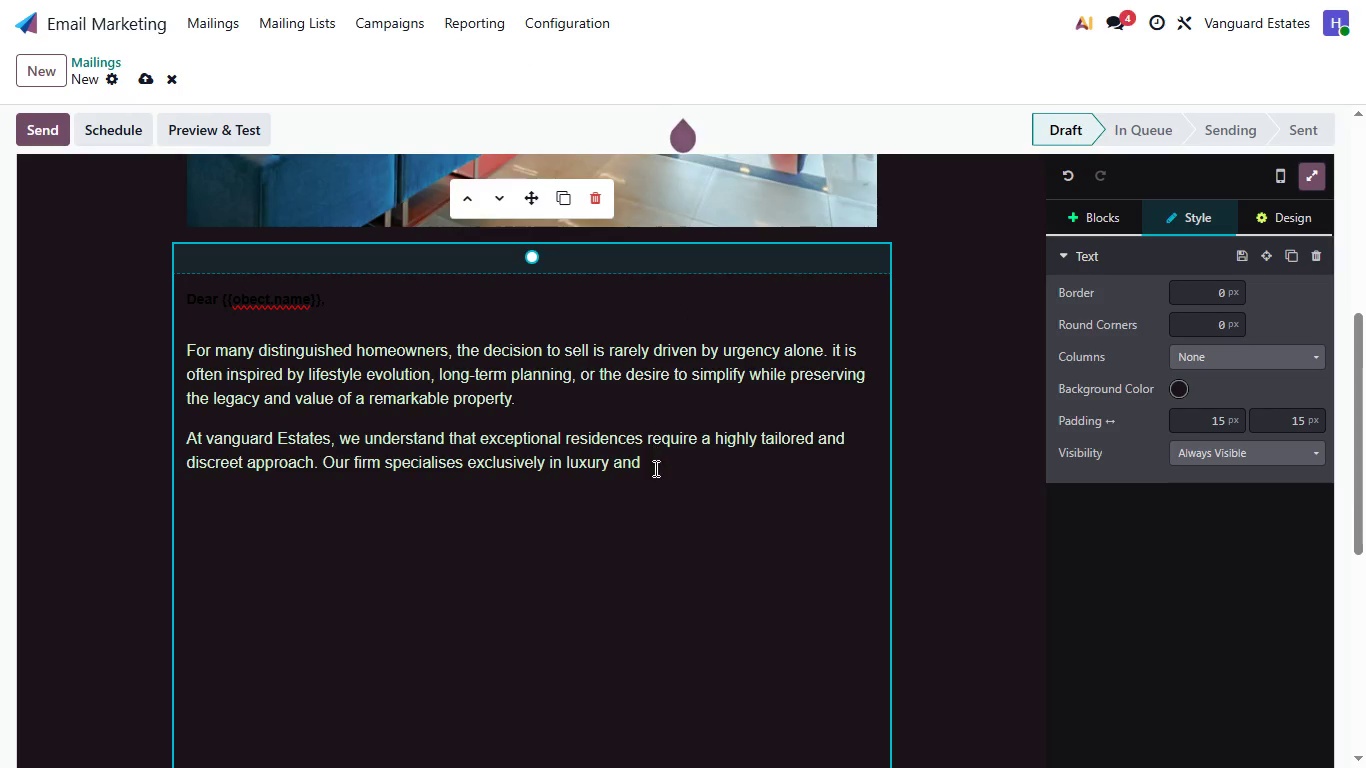 
left_click([663, 473])
 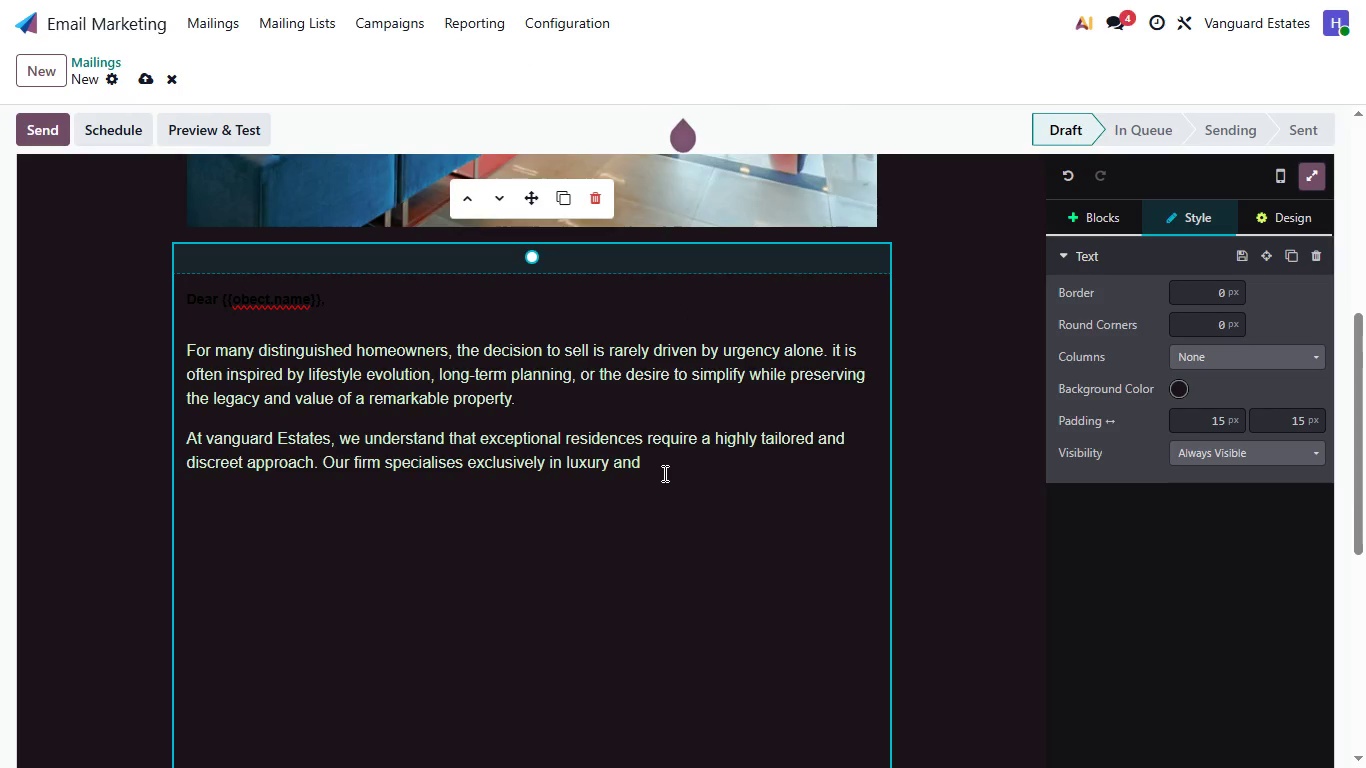 
type(es)
 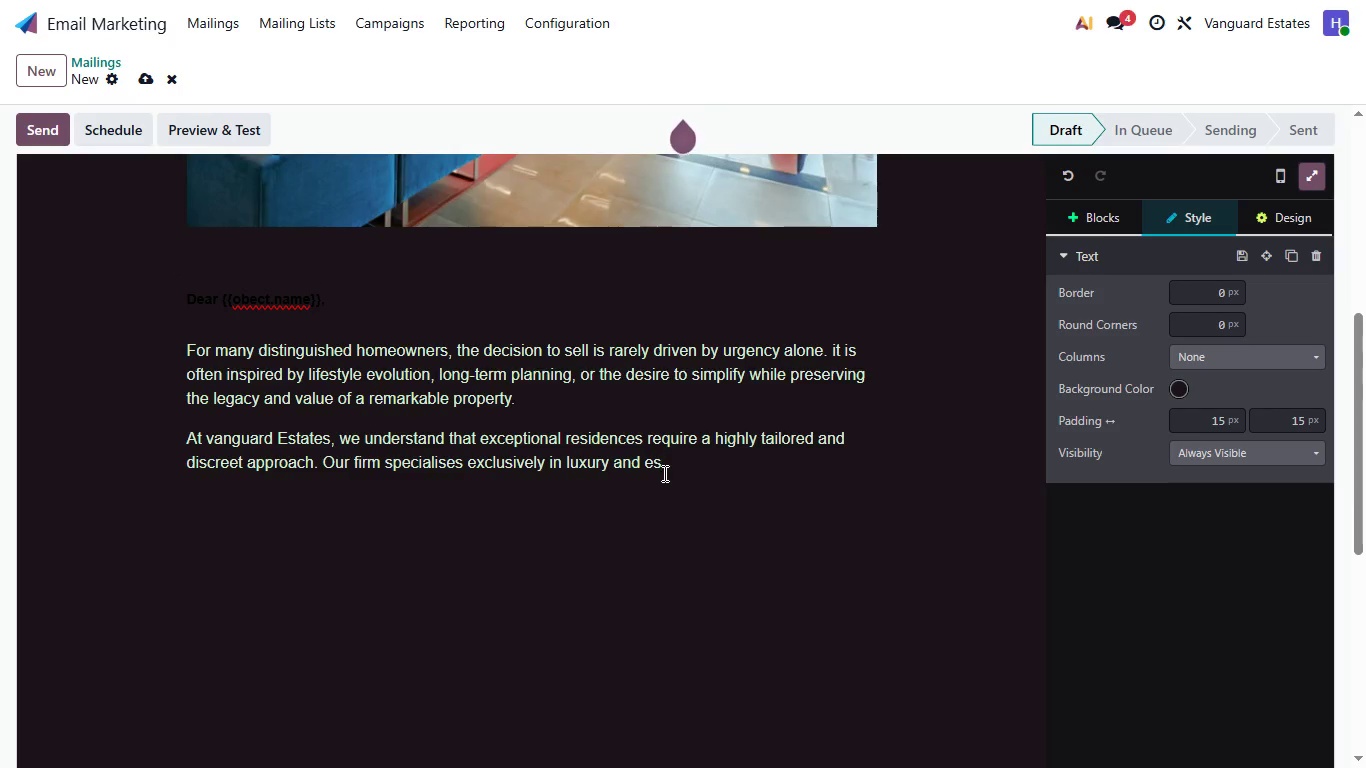 
wait(8.0)
 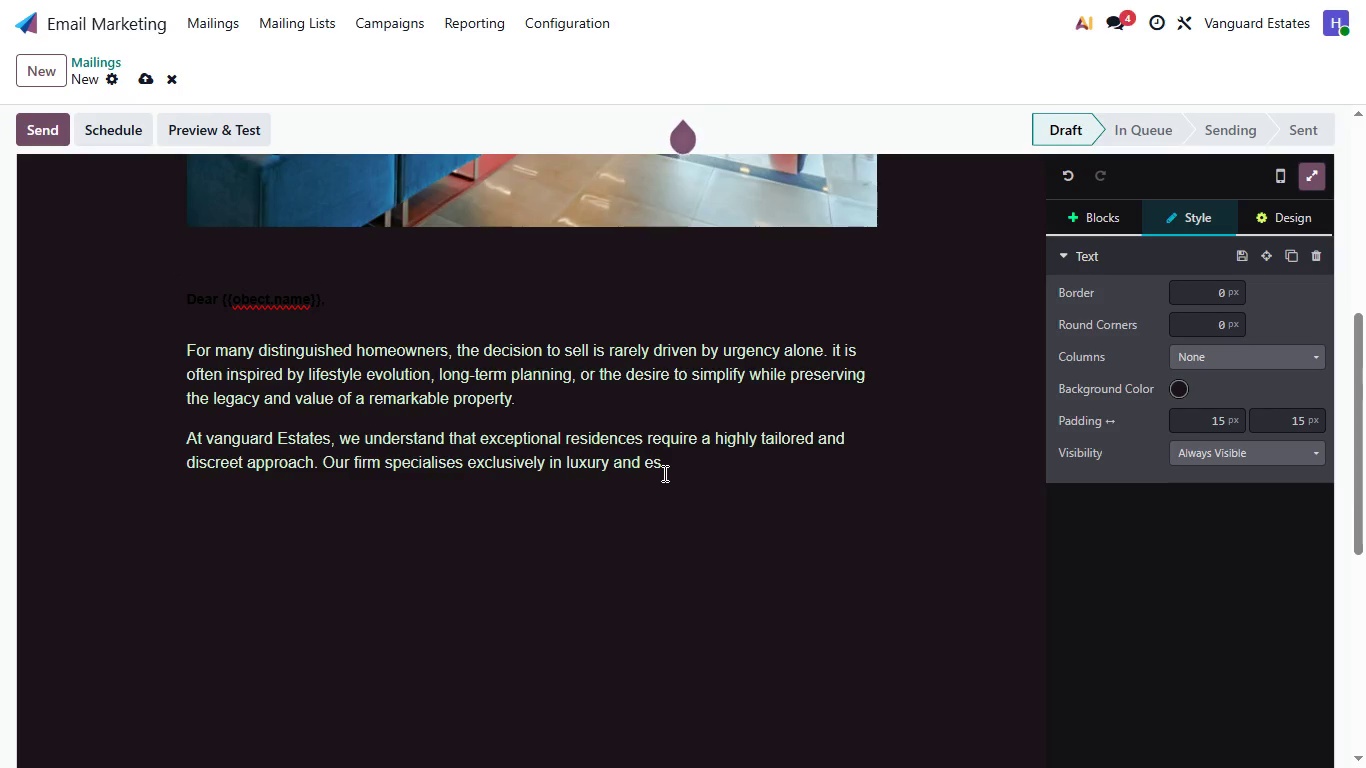 
left_click([677, 460])
 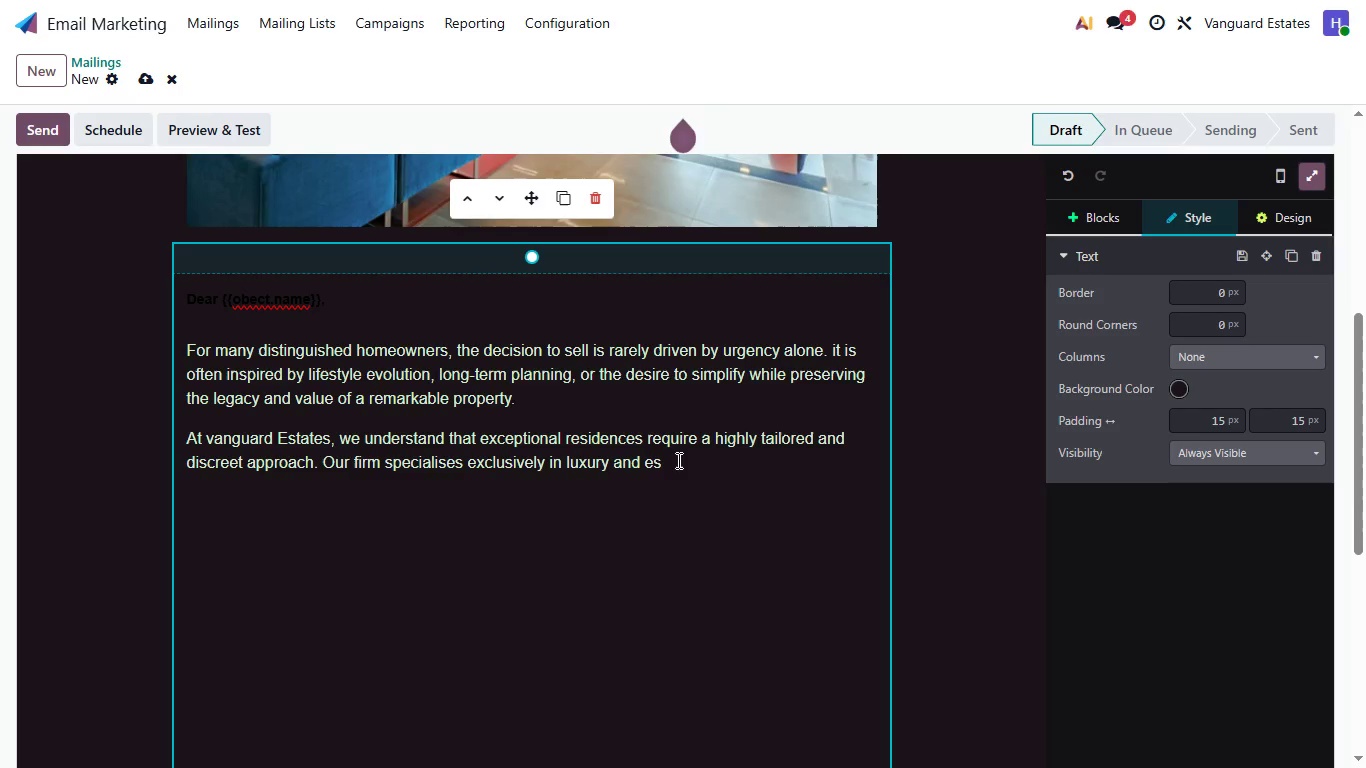 
type(ta)
 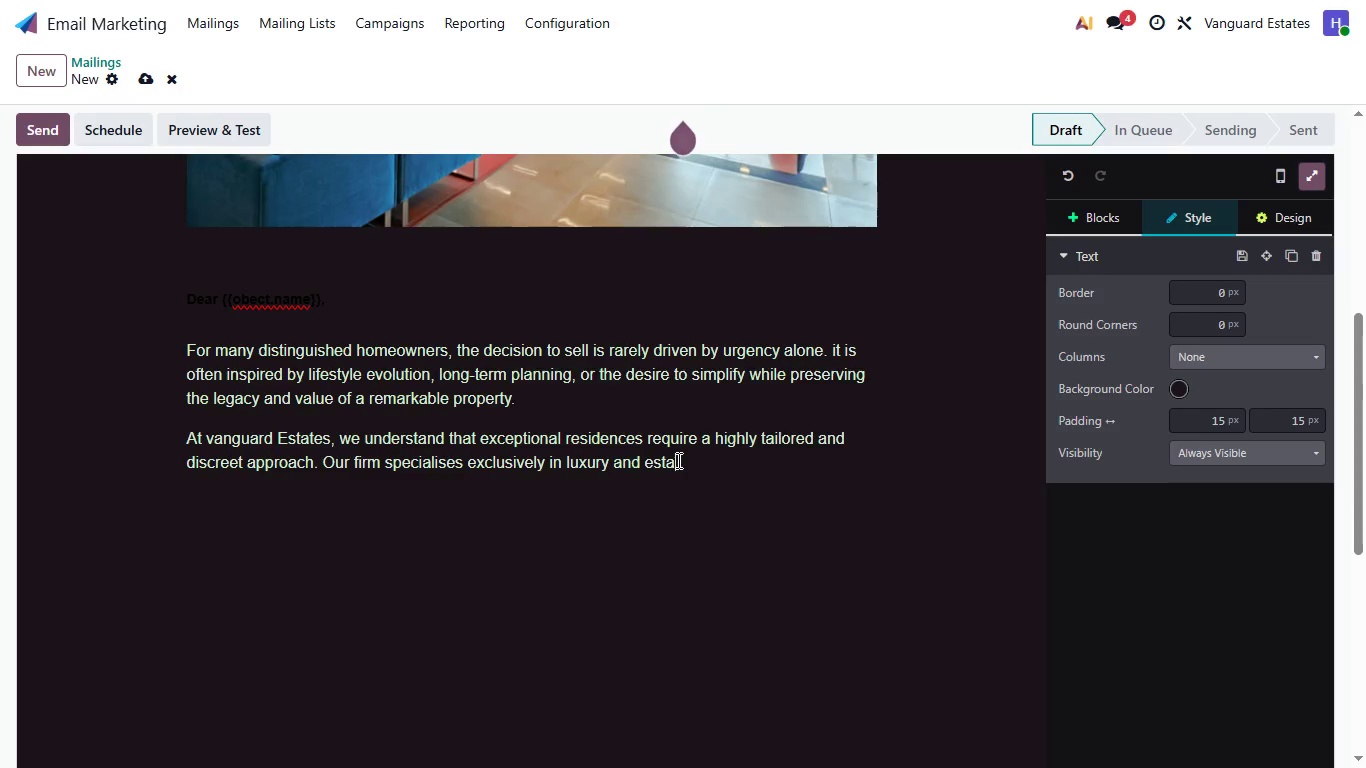 
type(te=)
key(Backspace)
type(-level prop)
 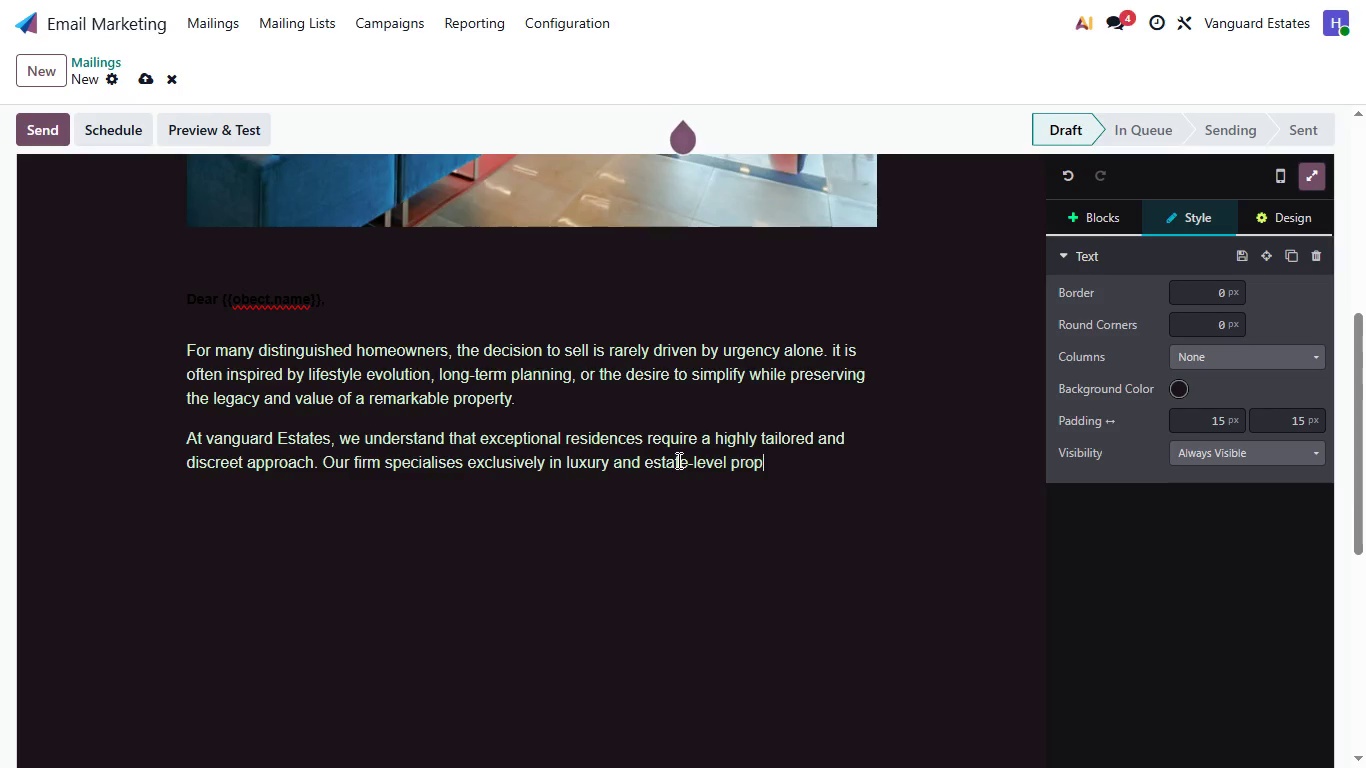 
type(erties offering)
 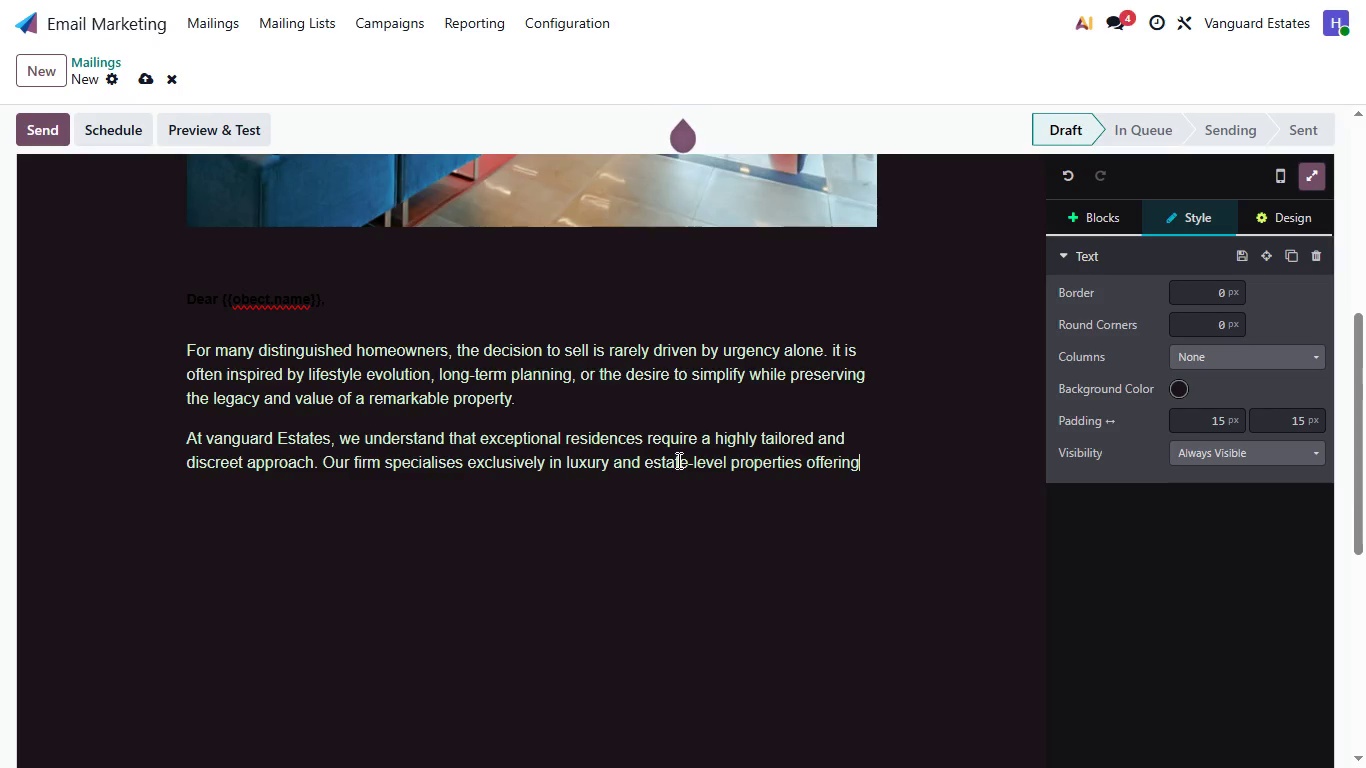 
type( private advisory service)
 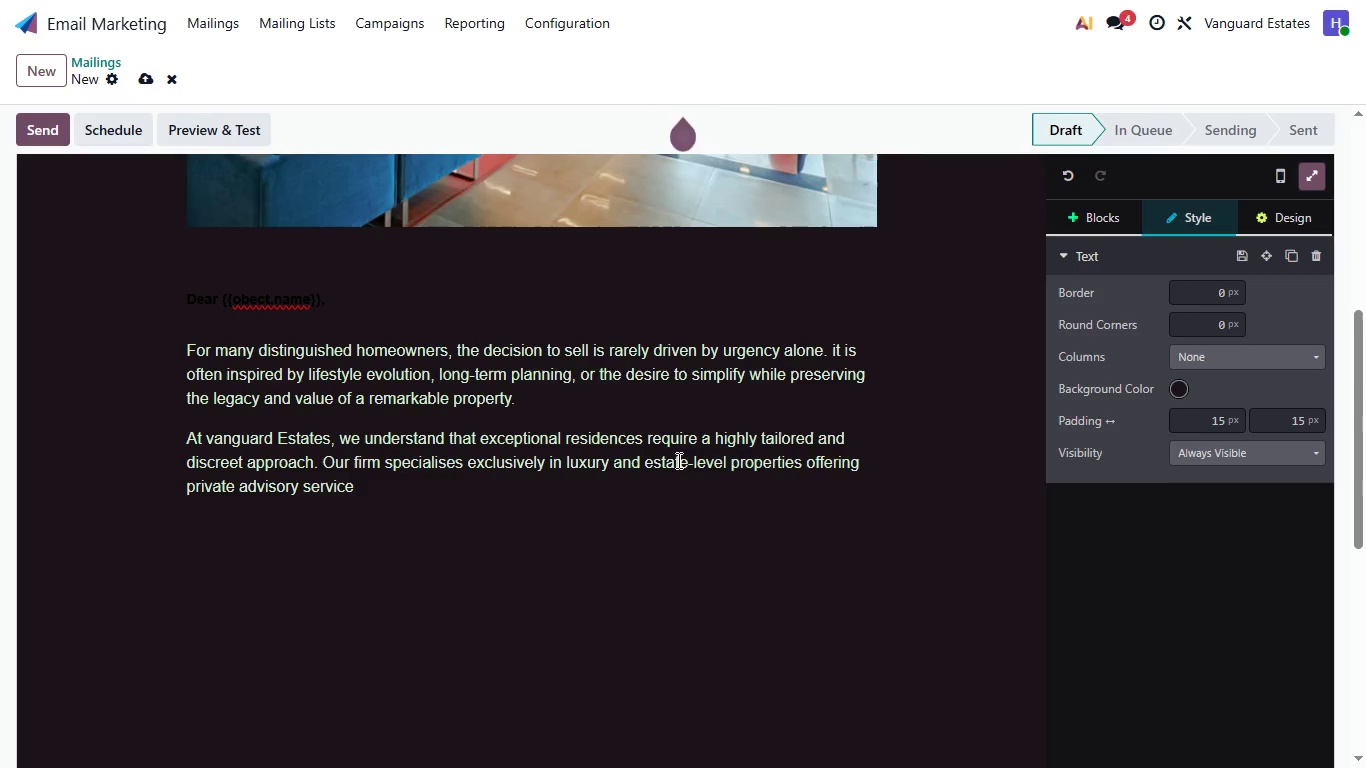 
wait(5.27)
 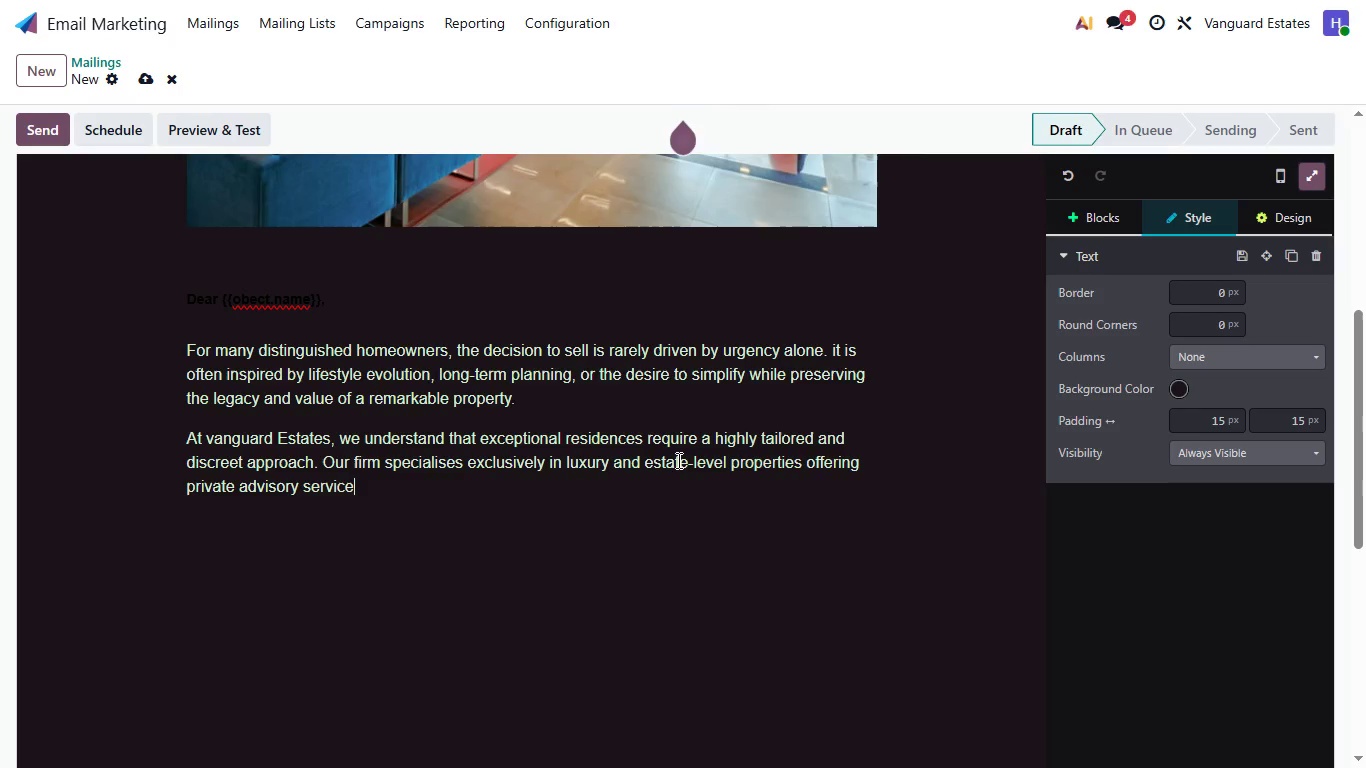 
type(s designed for homeowners who expec)
 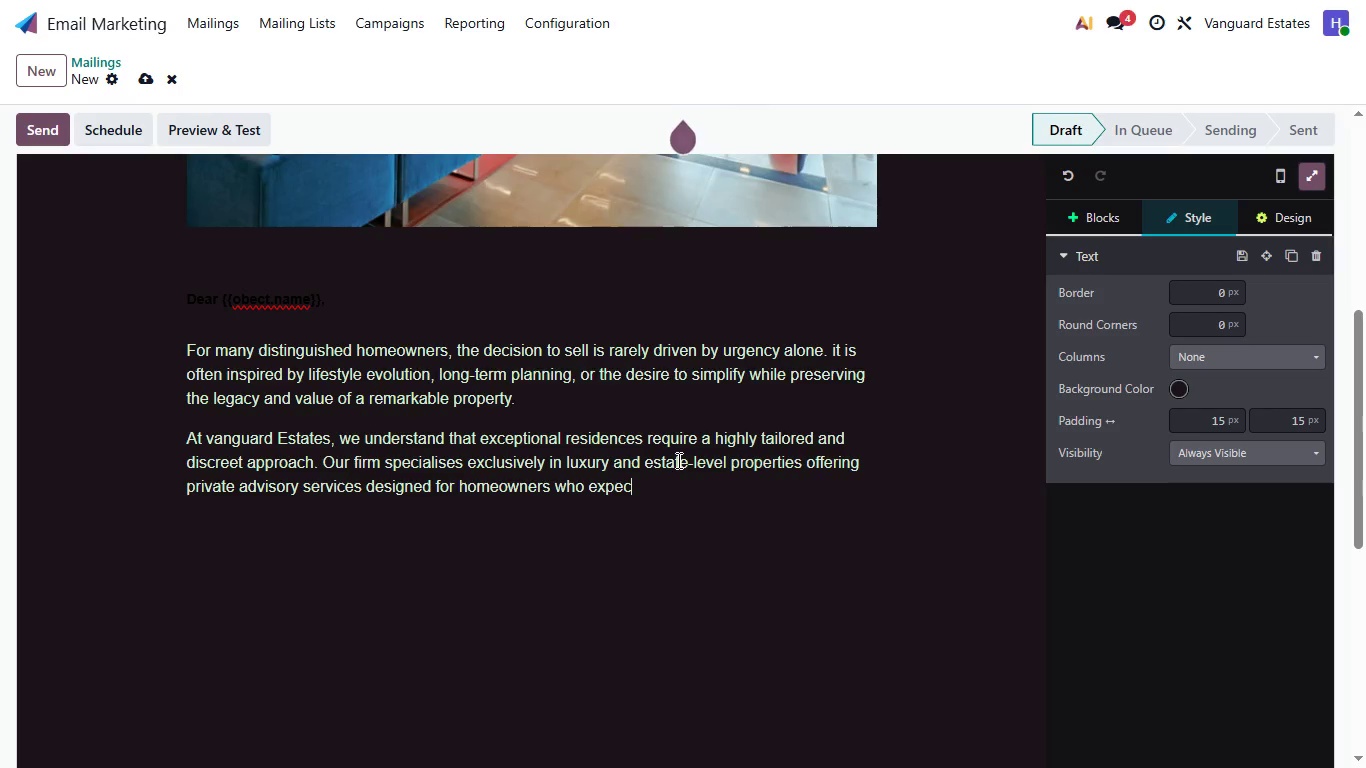 
key(T)
 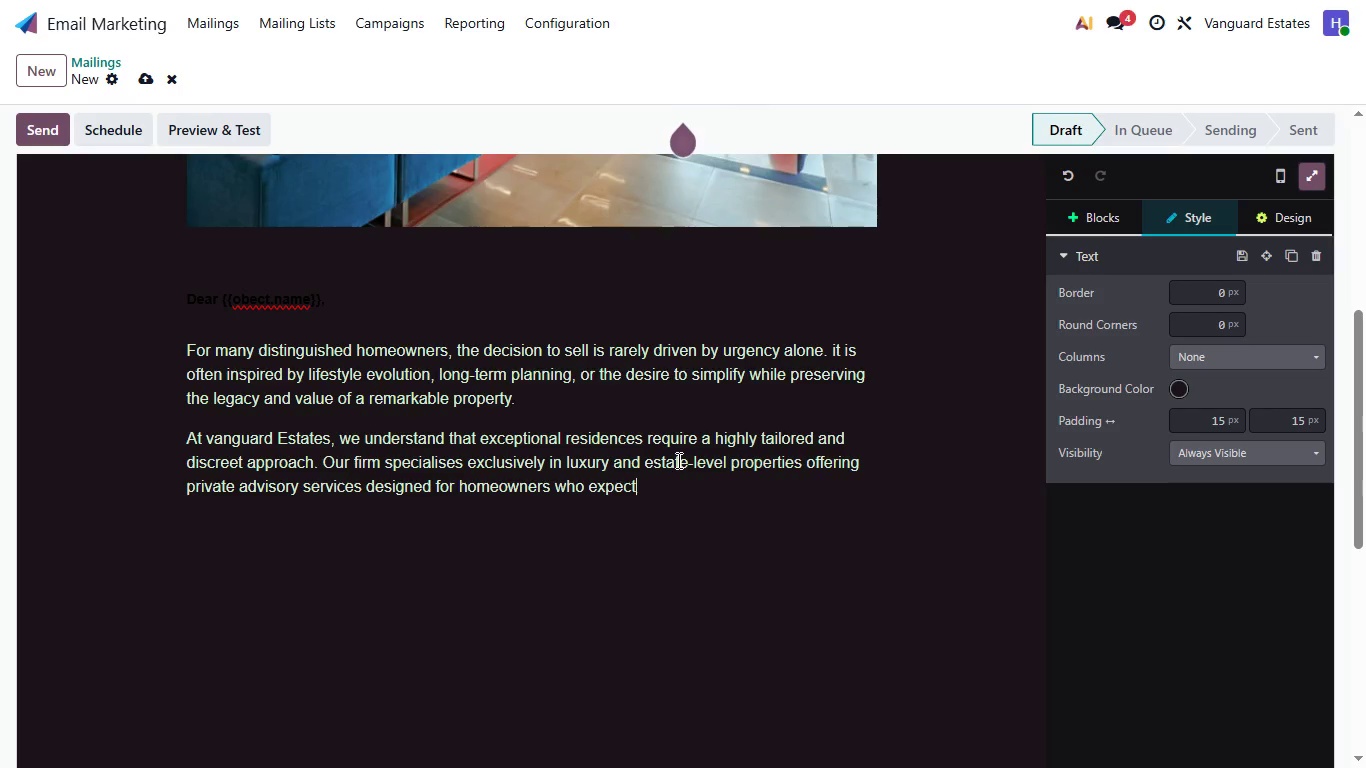 
key(Space)
 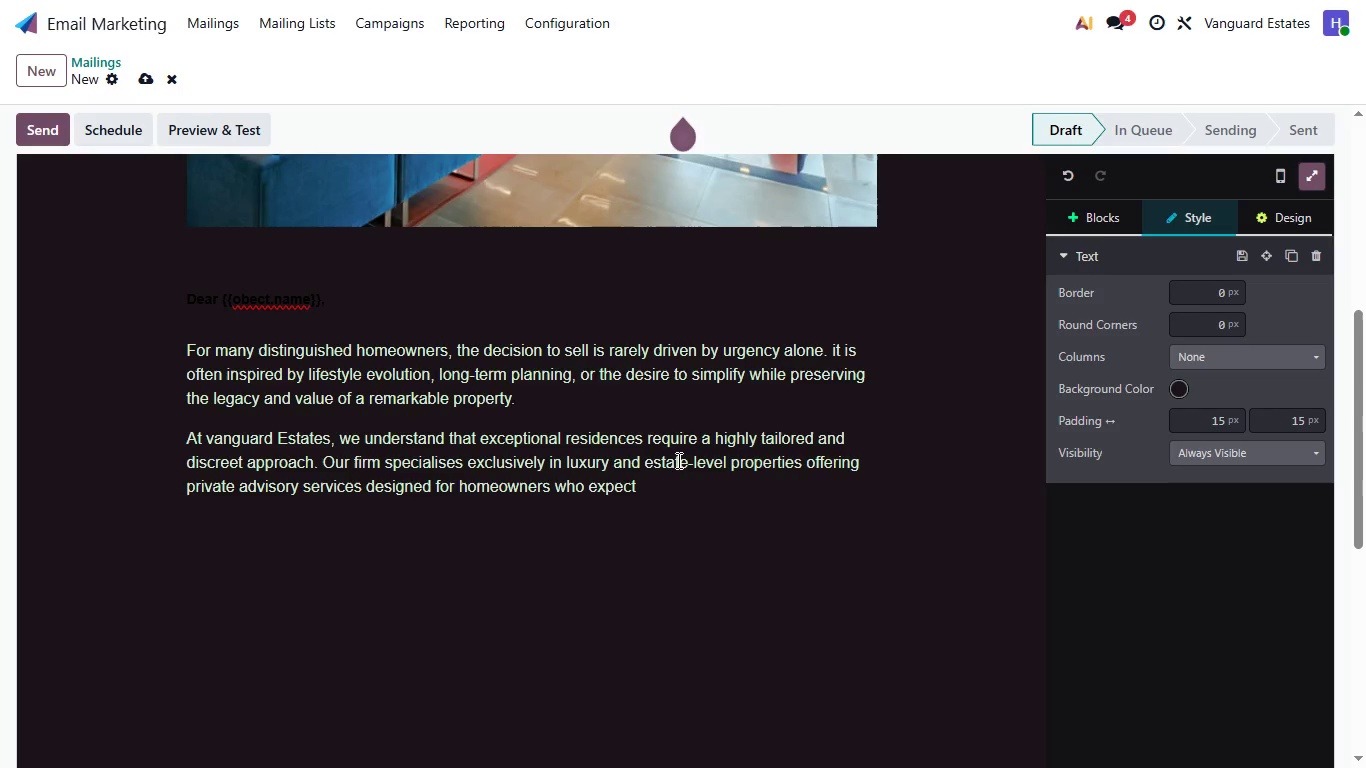 
type(Orofessionalism )
 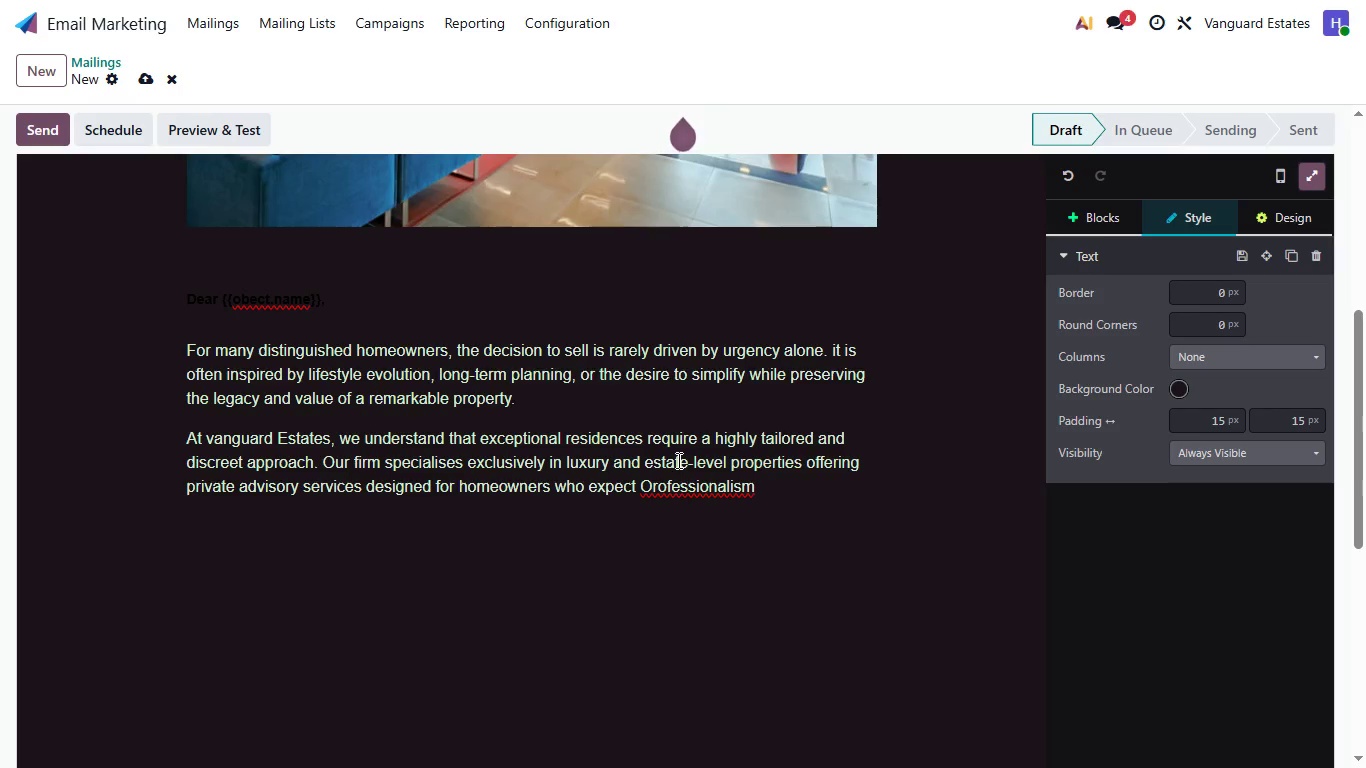 
key(ArrowLeft)
 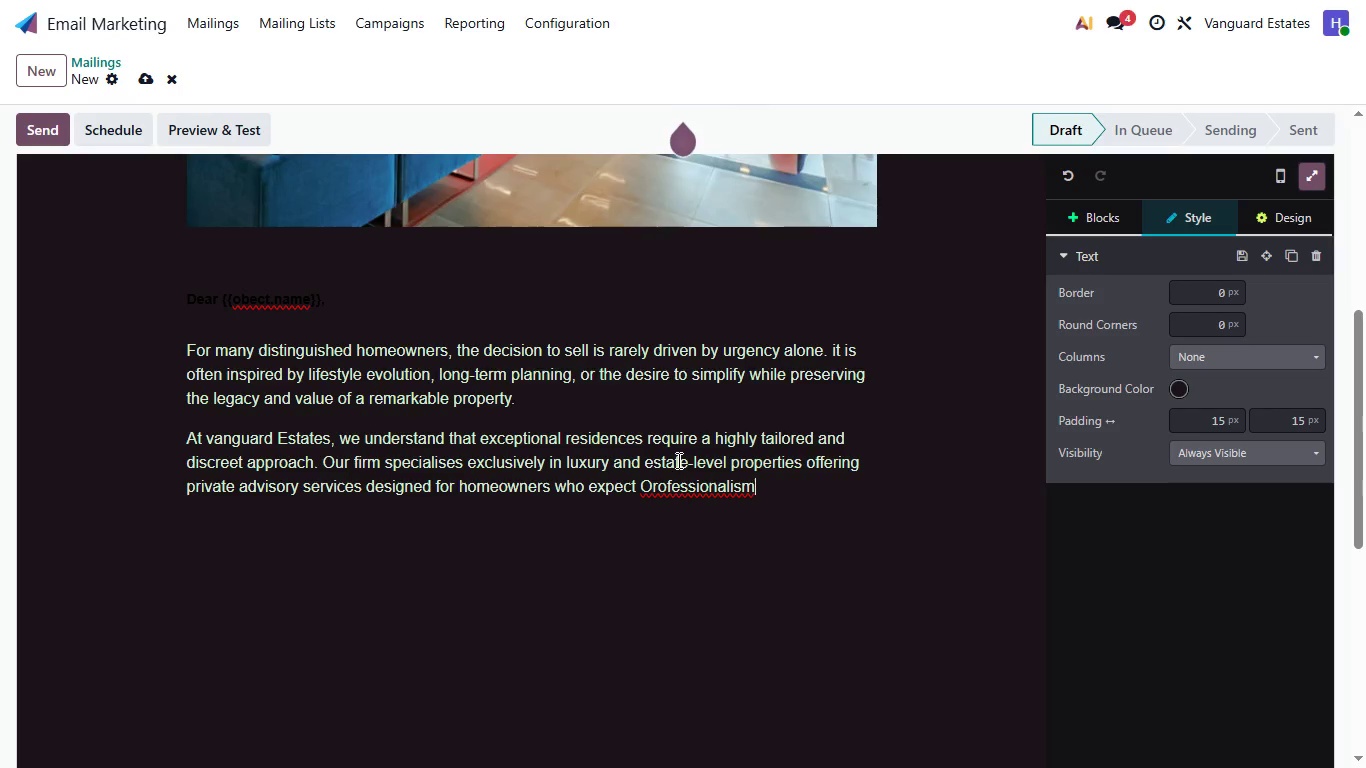 
hold_key(key=ArrowLeft, duration=0.64)
 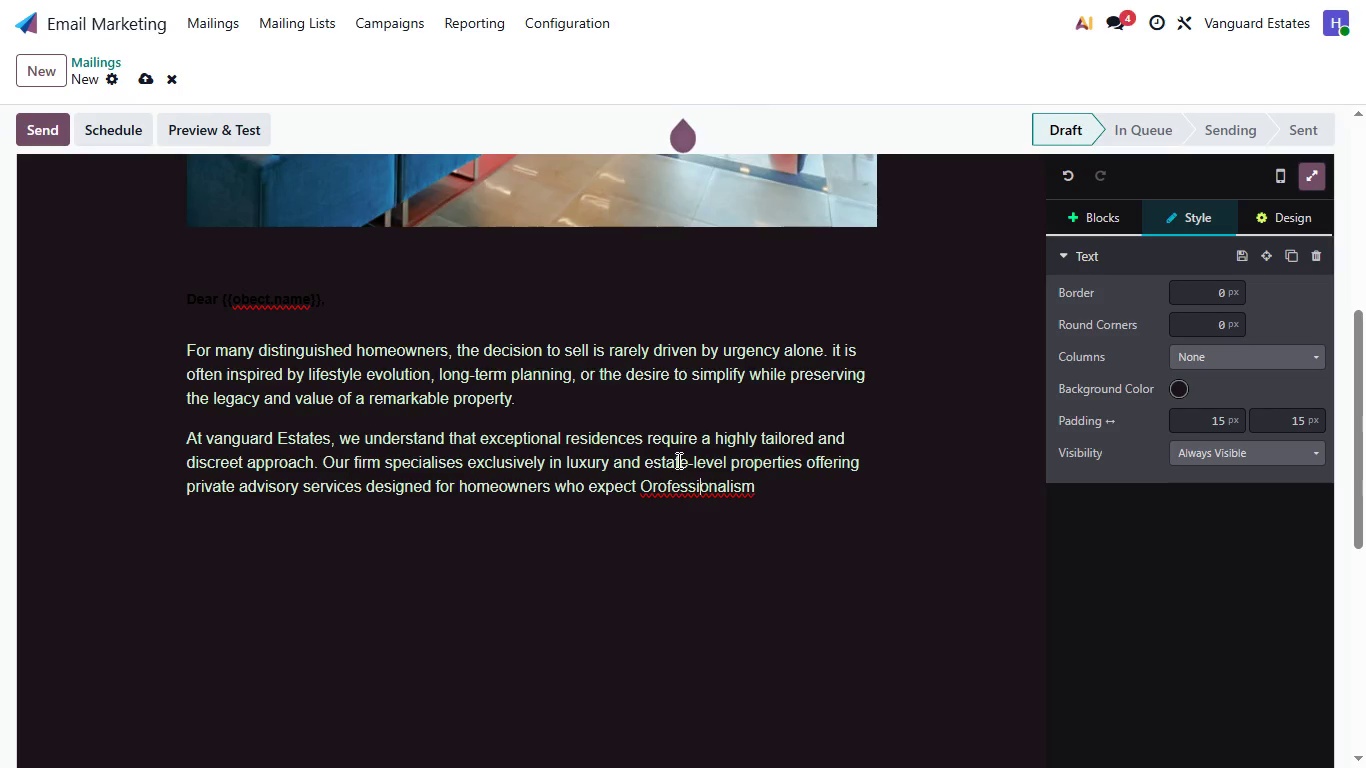 
key(ArrowLeft)
 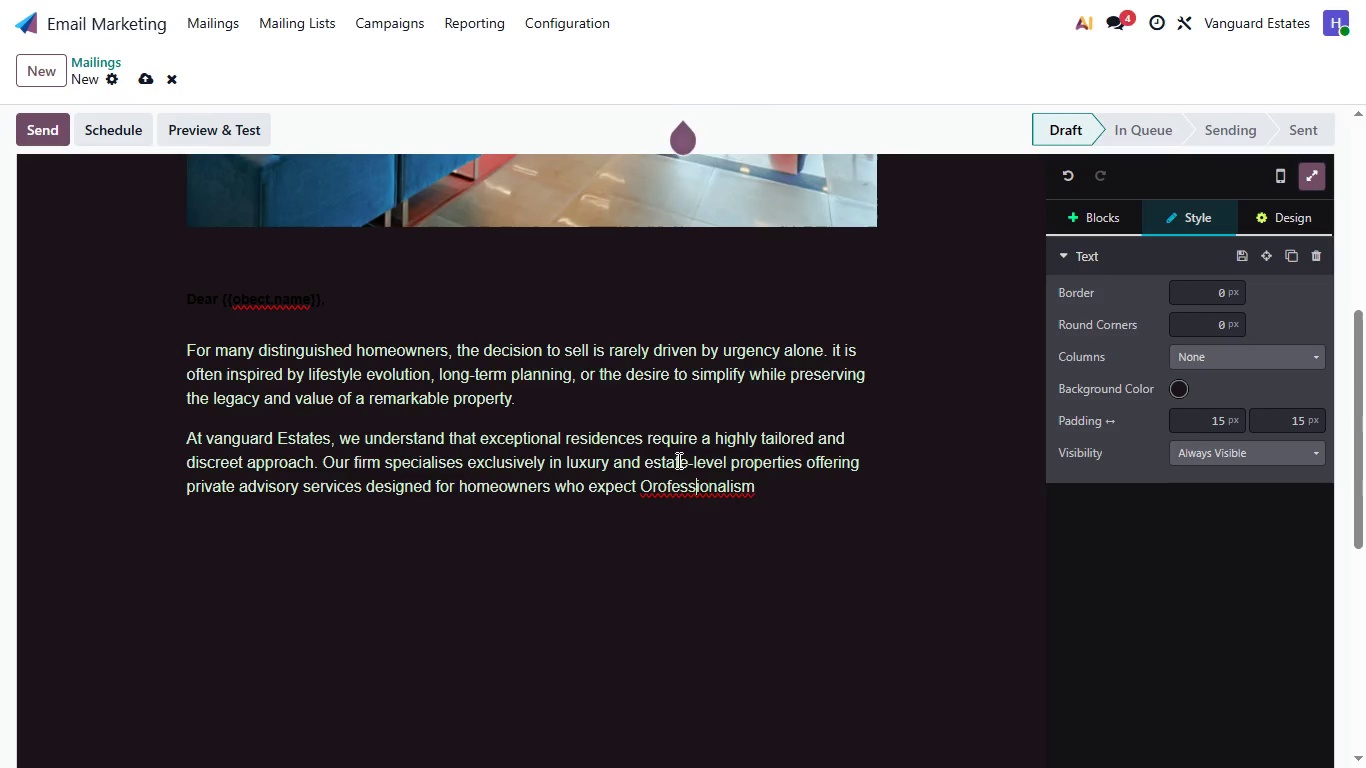 
key(ArrowLeft)
 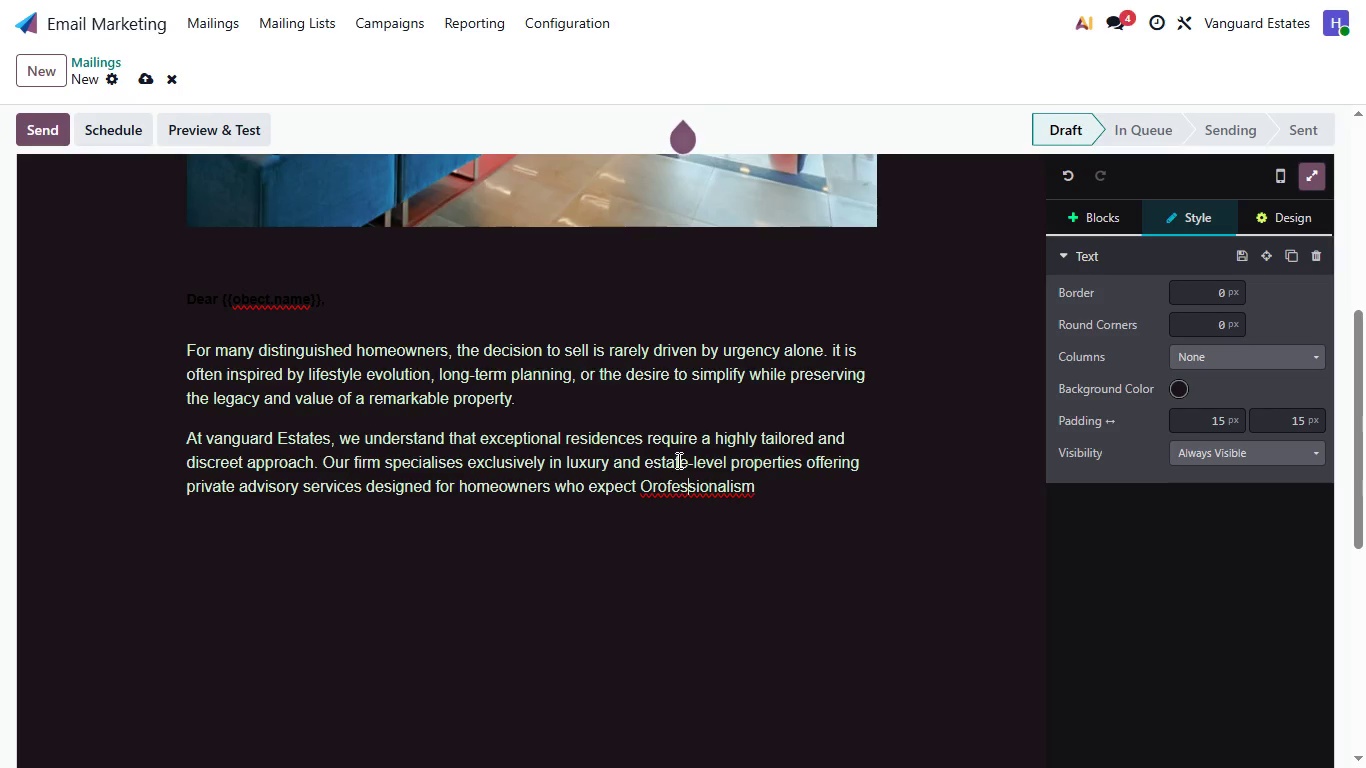 
key(ArrowLeft)
 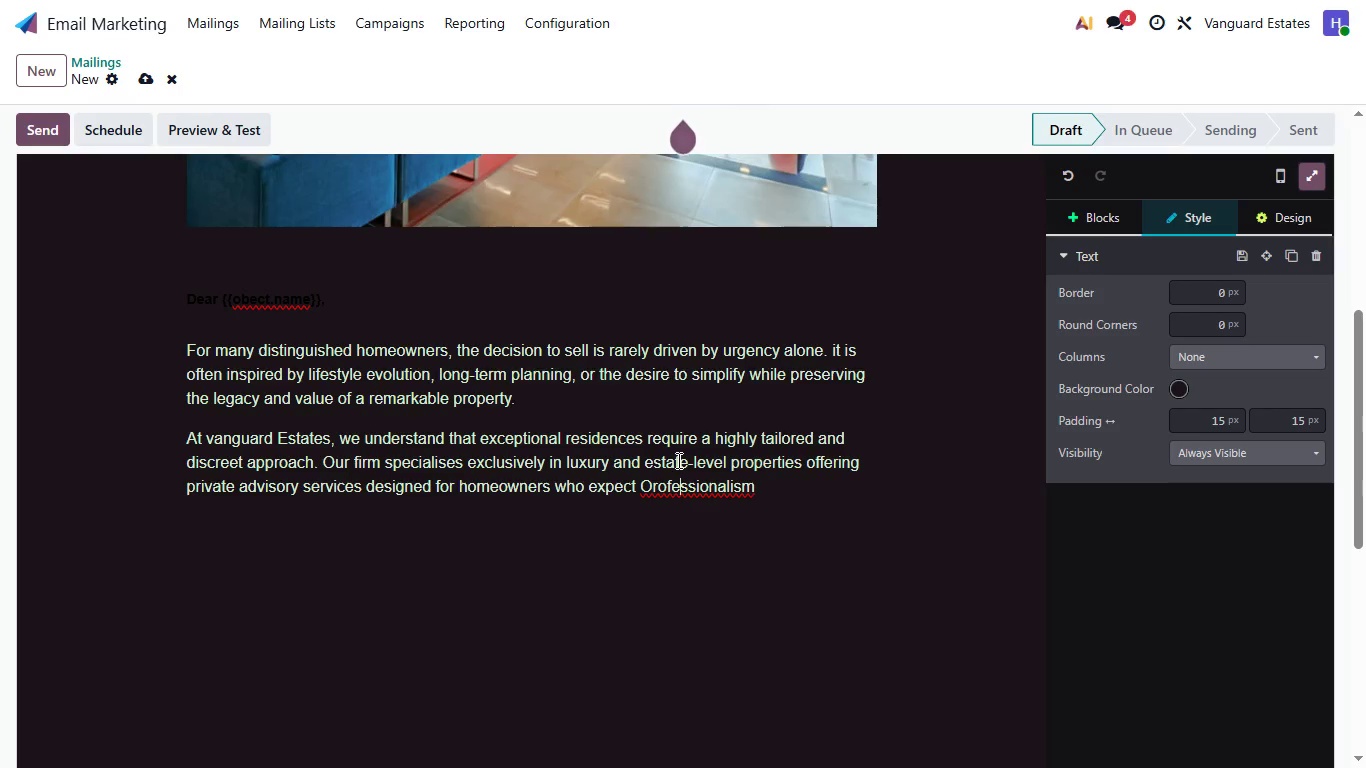 
key(ArrowLeft)
 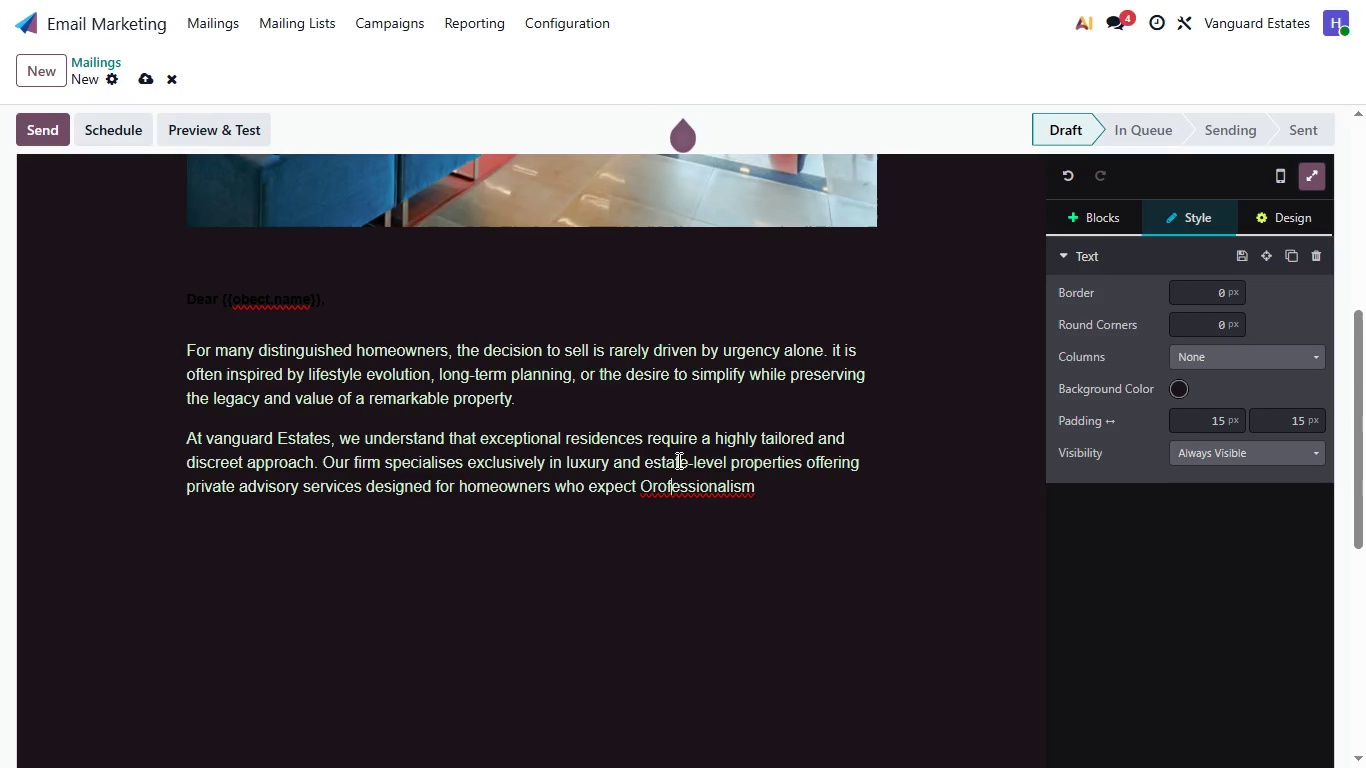 
key(ArrowLeft)
 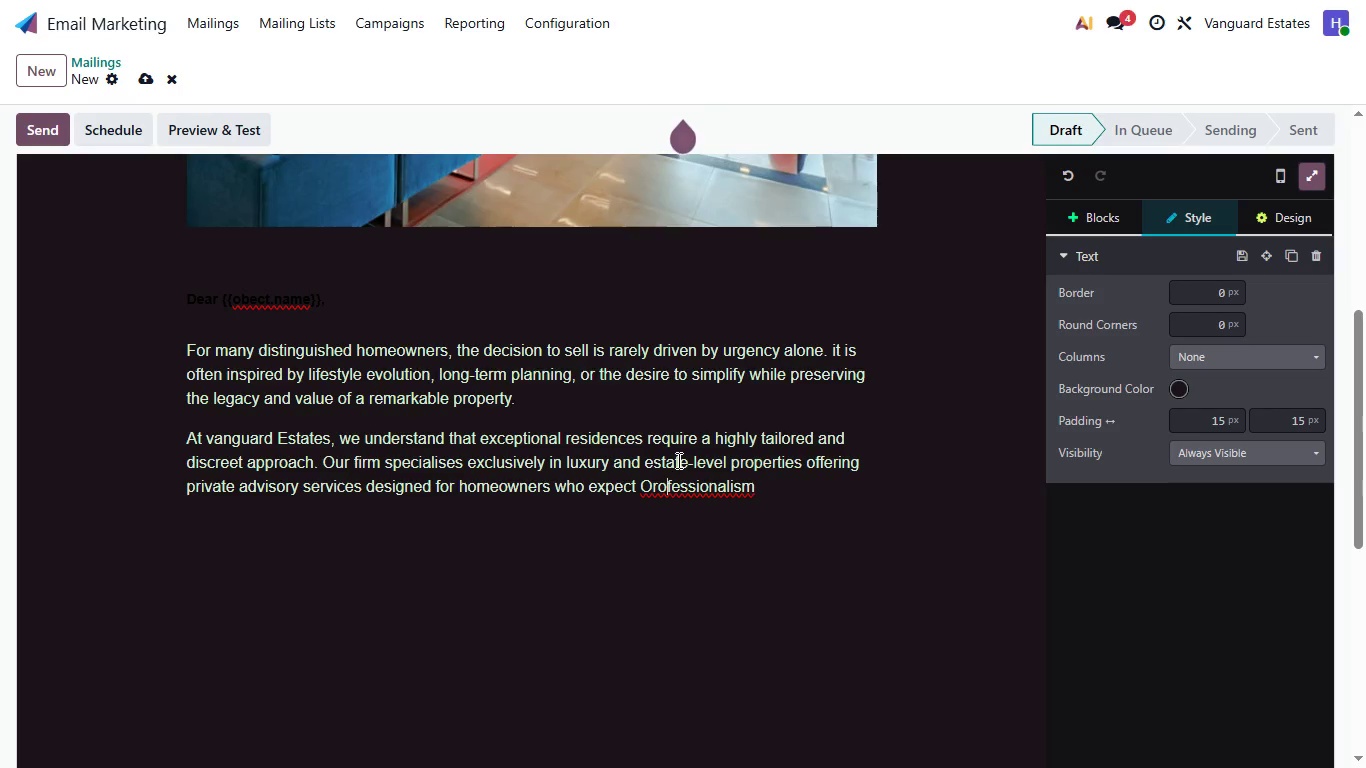 
key(ArrowRight)
 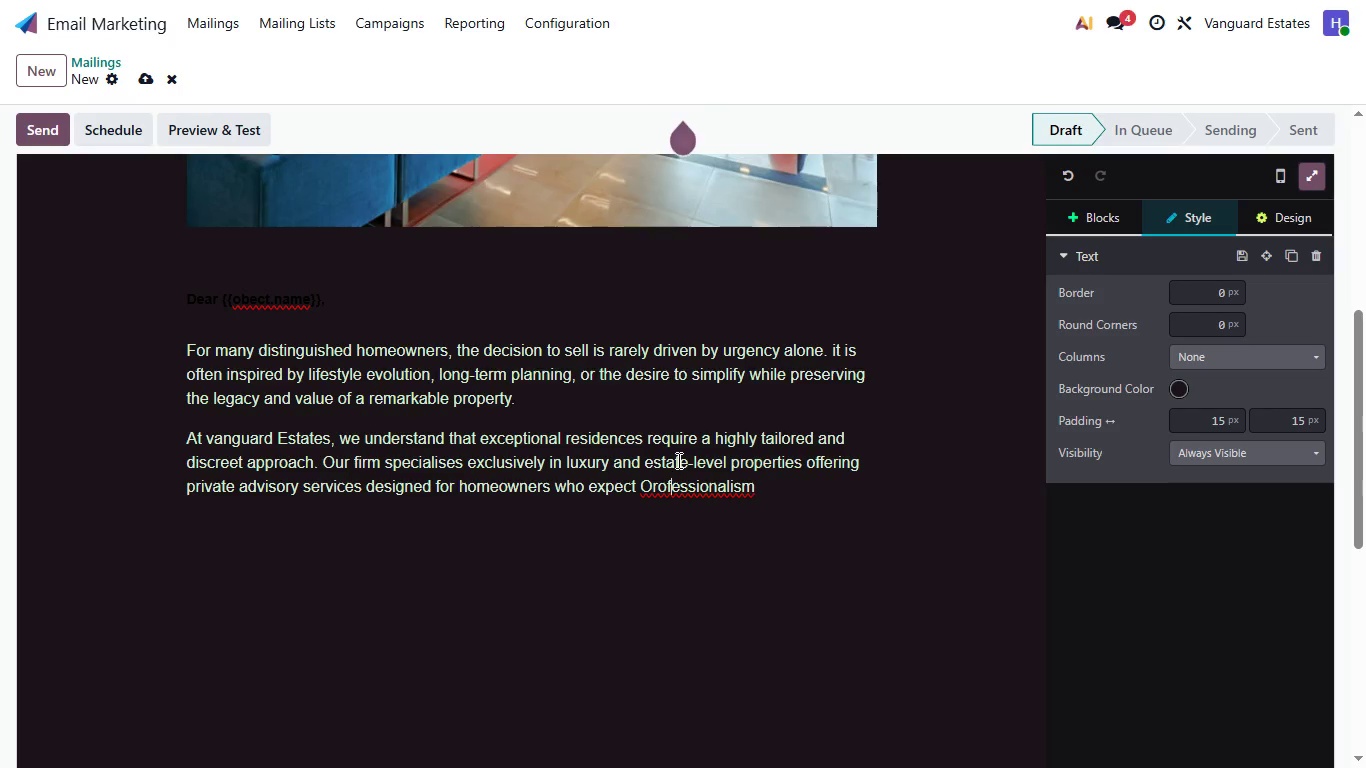 
key(ArrowLeft)
 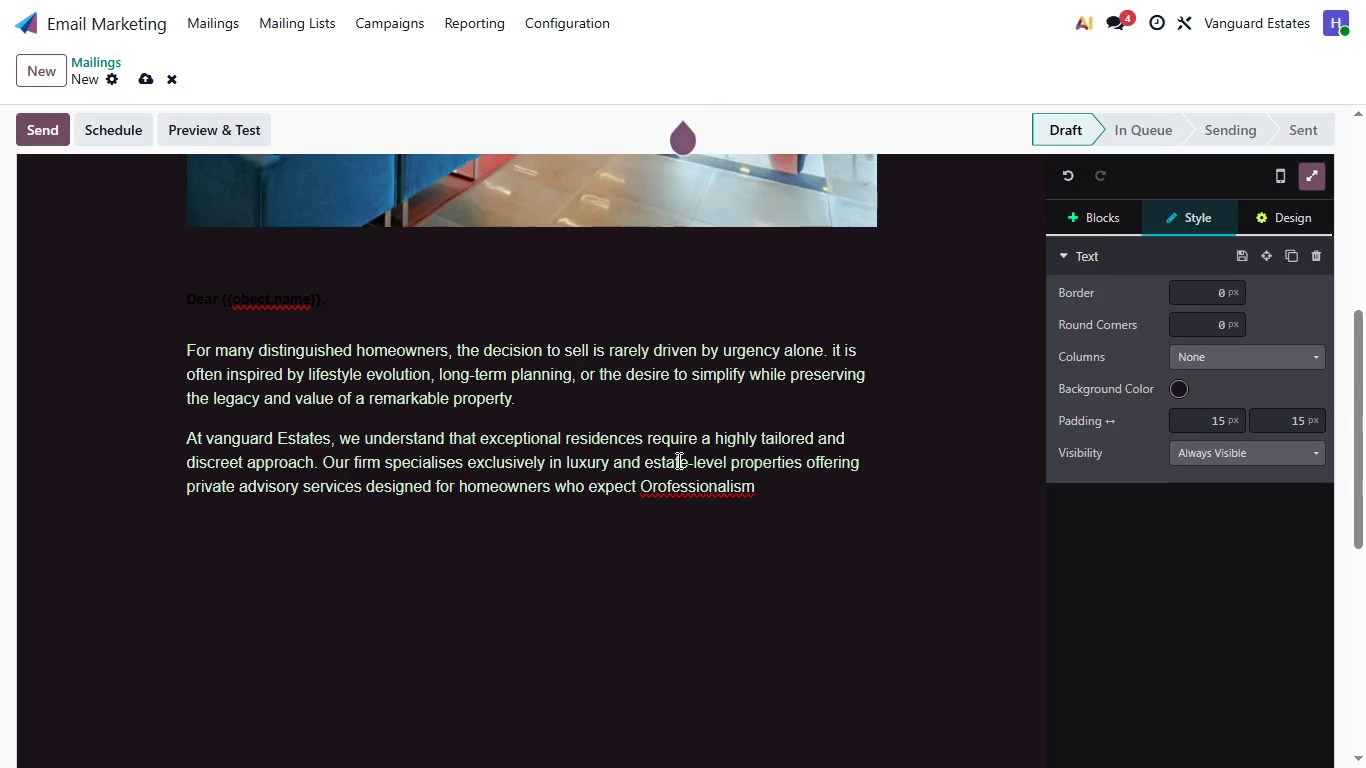 
key(ArrowLeft)
 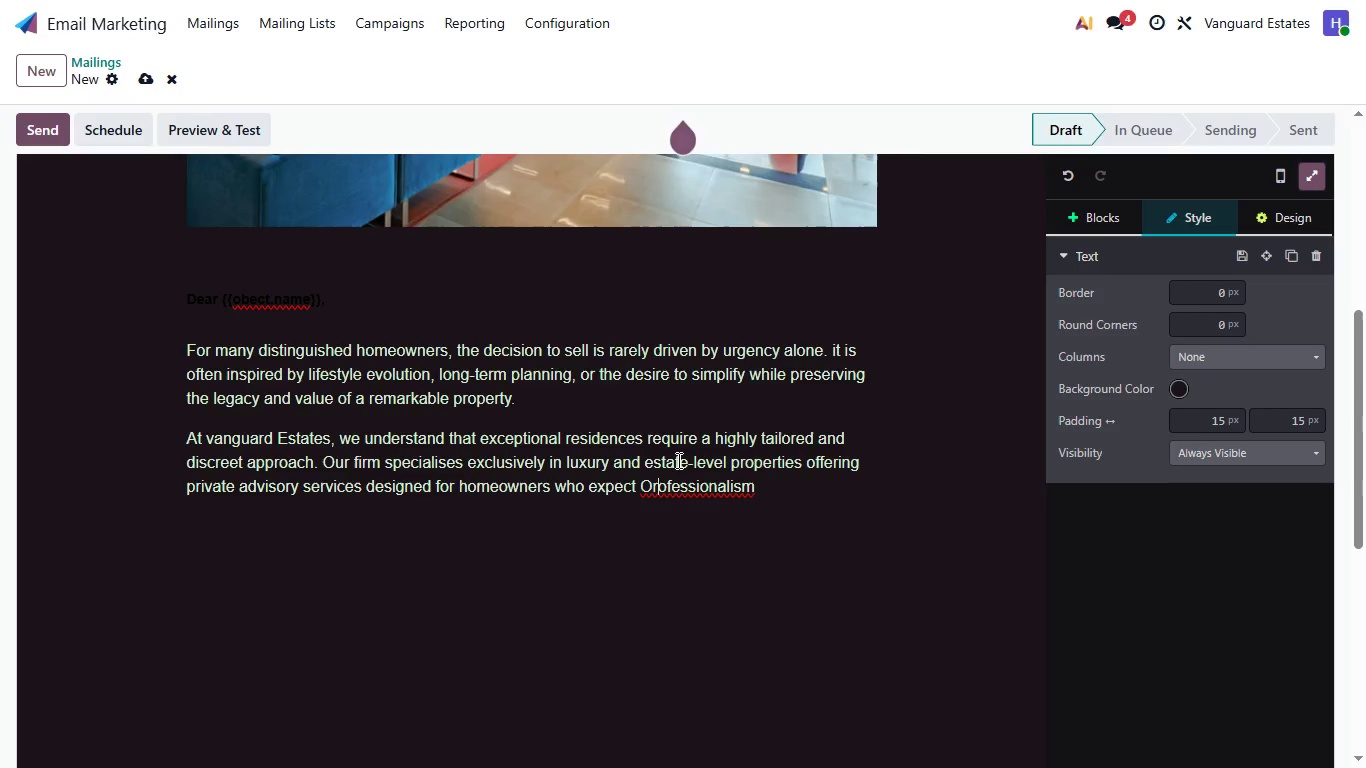 
key(ArrowLeft)
 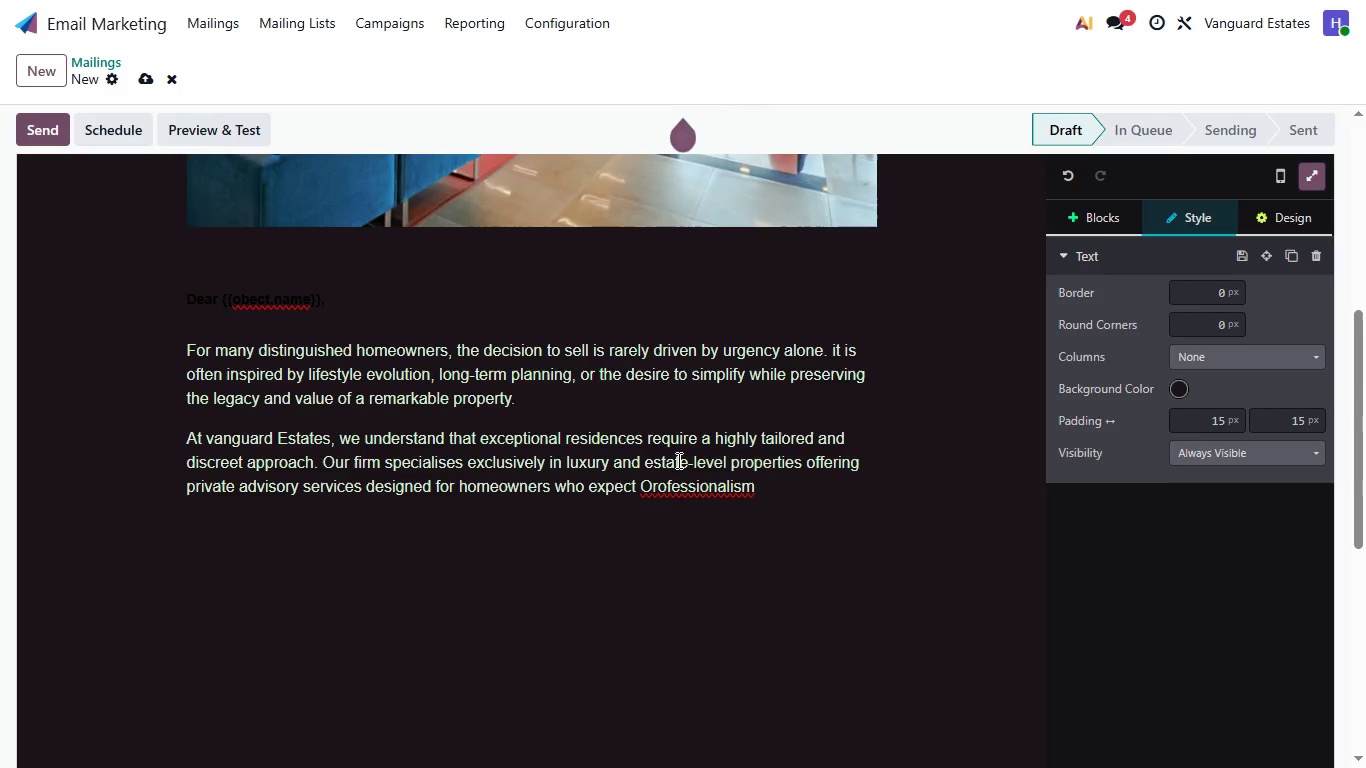 
key(Backspace)
 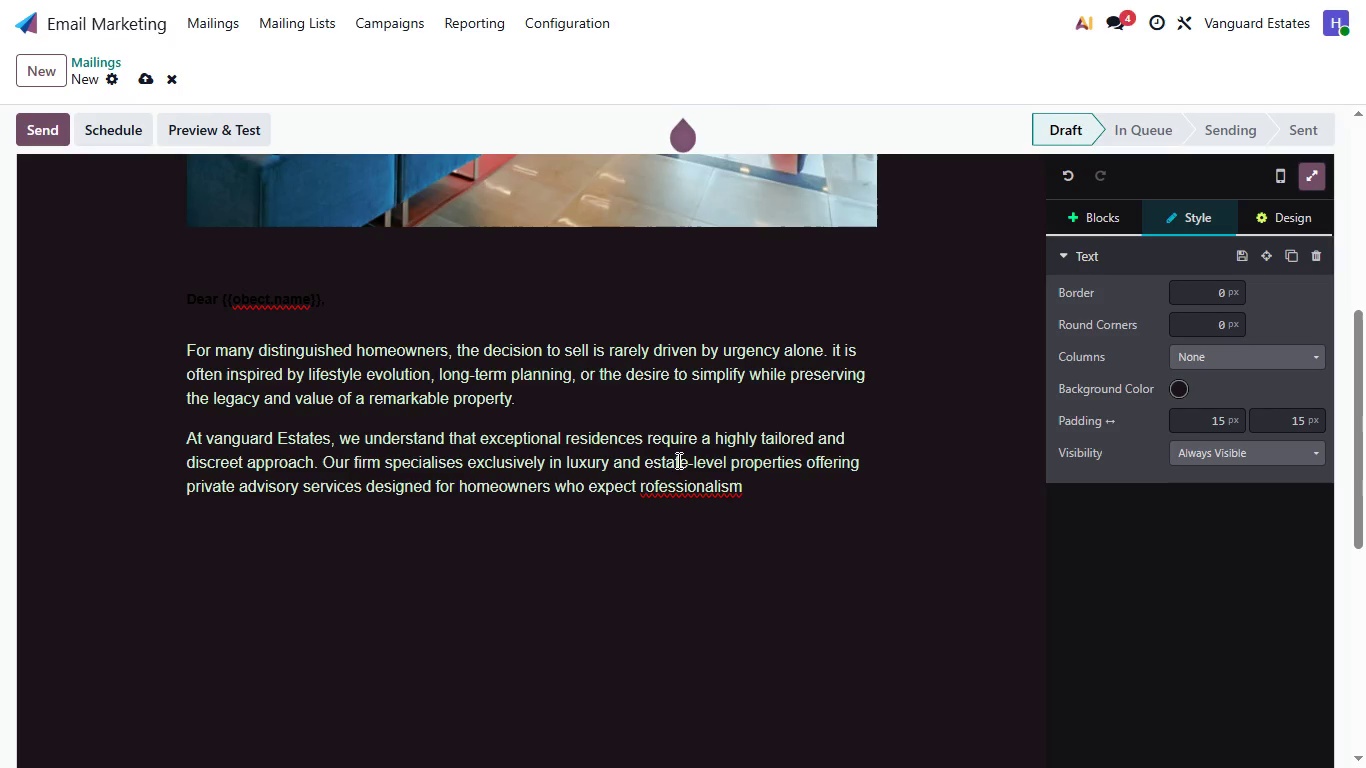 
key(P)
 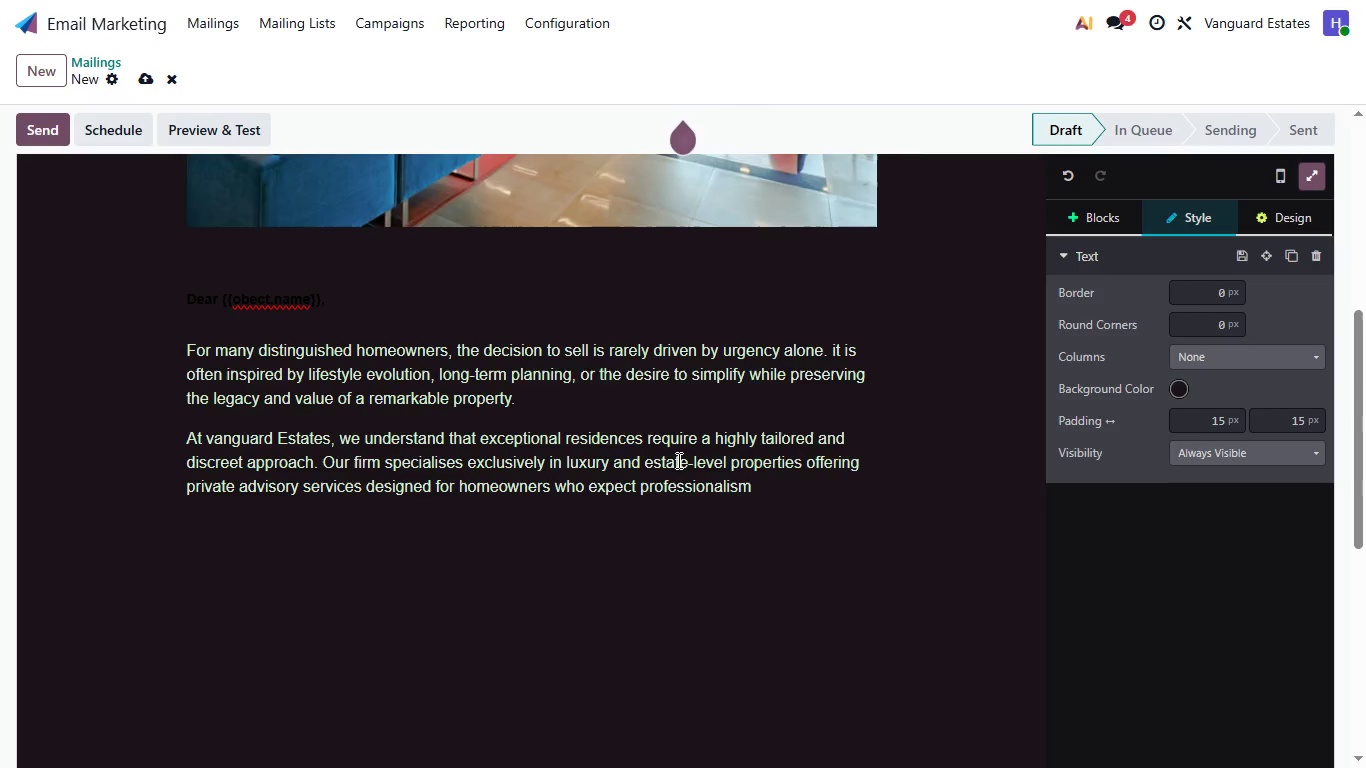 
hold_key(key=ArrowRight, duration=0.91)
 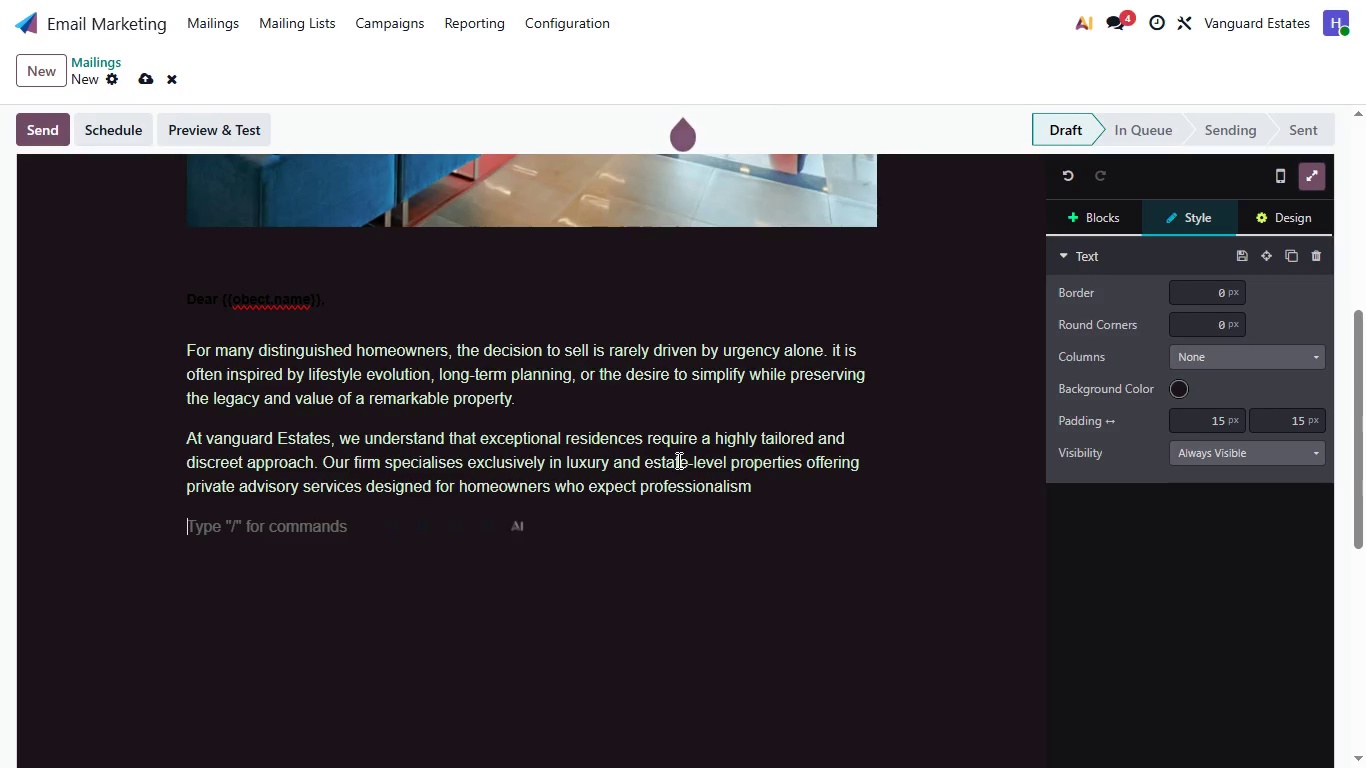 
hold_key(key=ArrowRight, duration=2.95)
 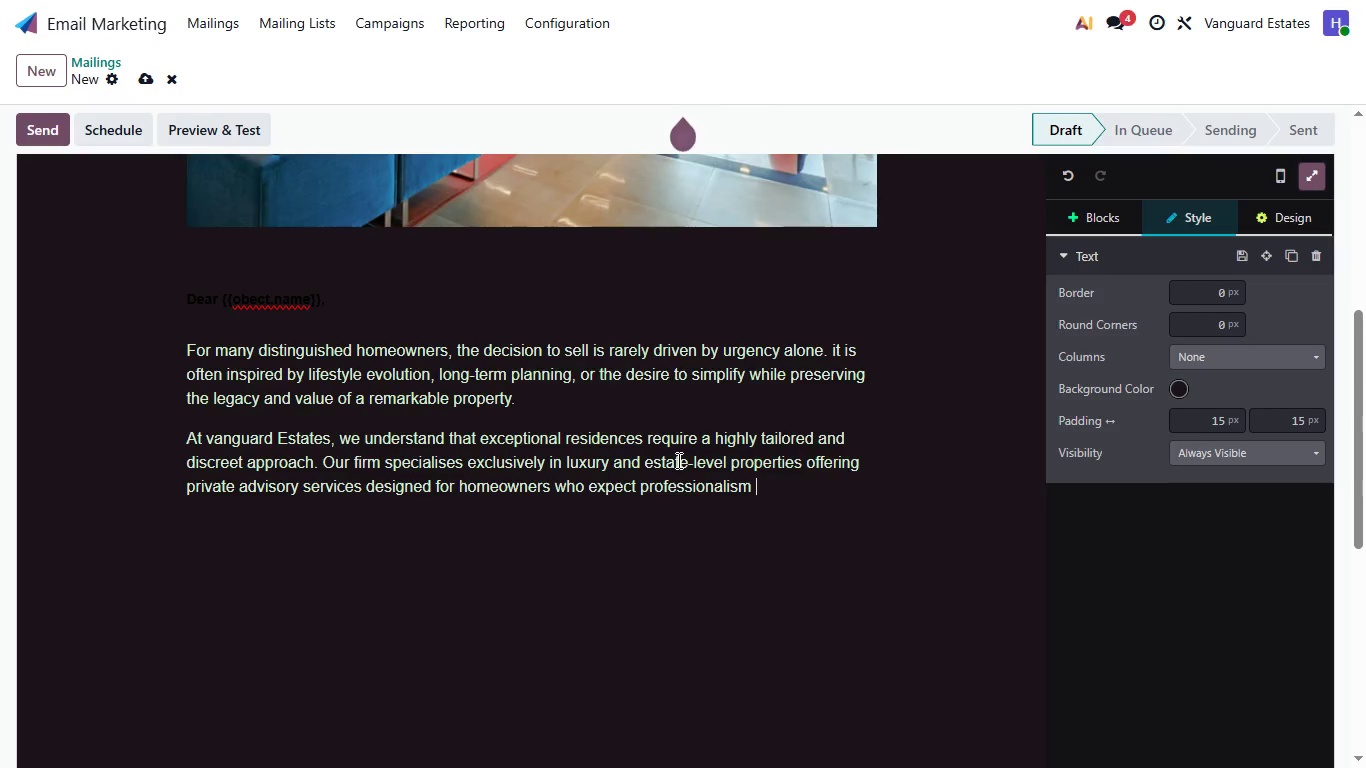 
key(ArrowLeft)
 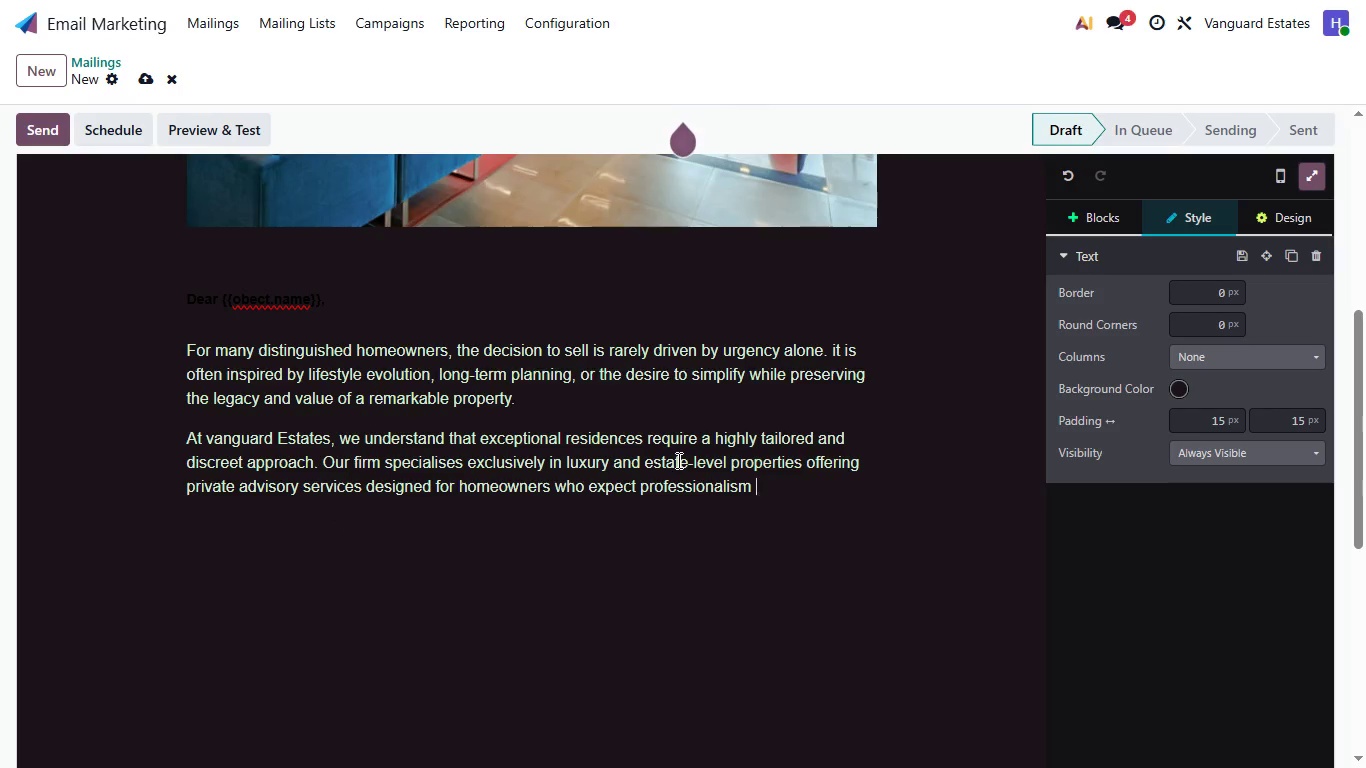 
key(ArrowLeft)
 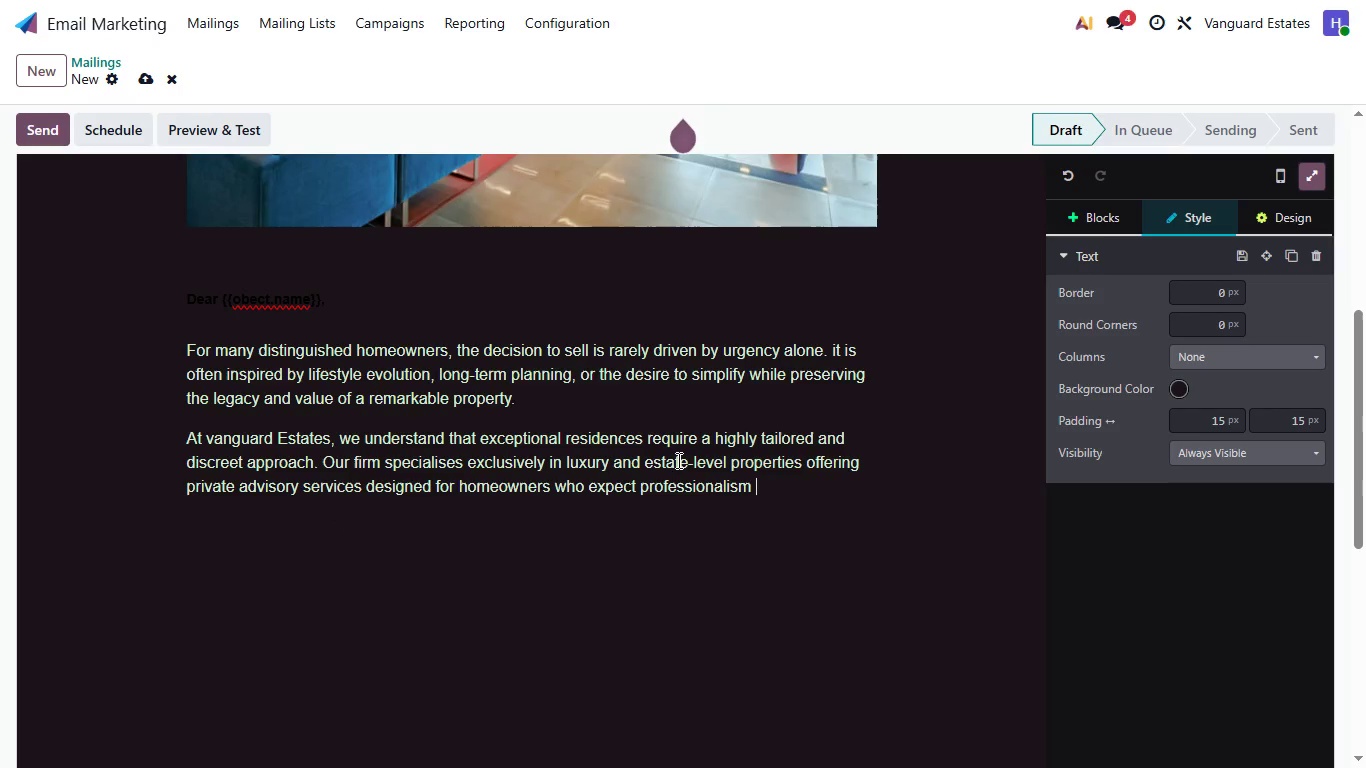 
key(ArrowLeft)
 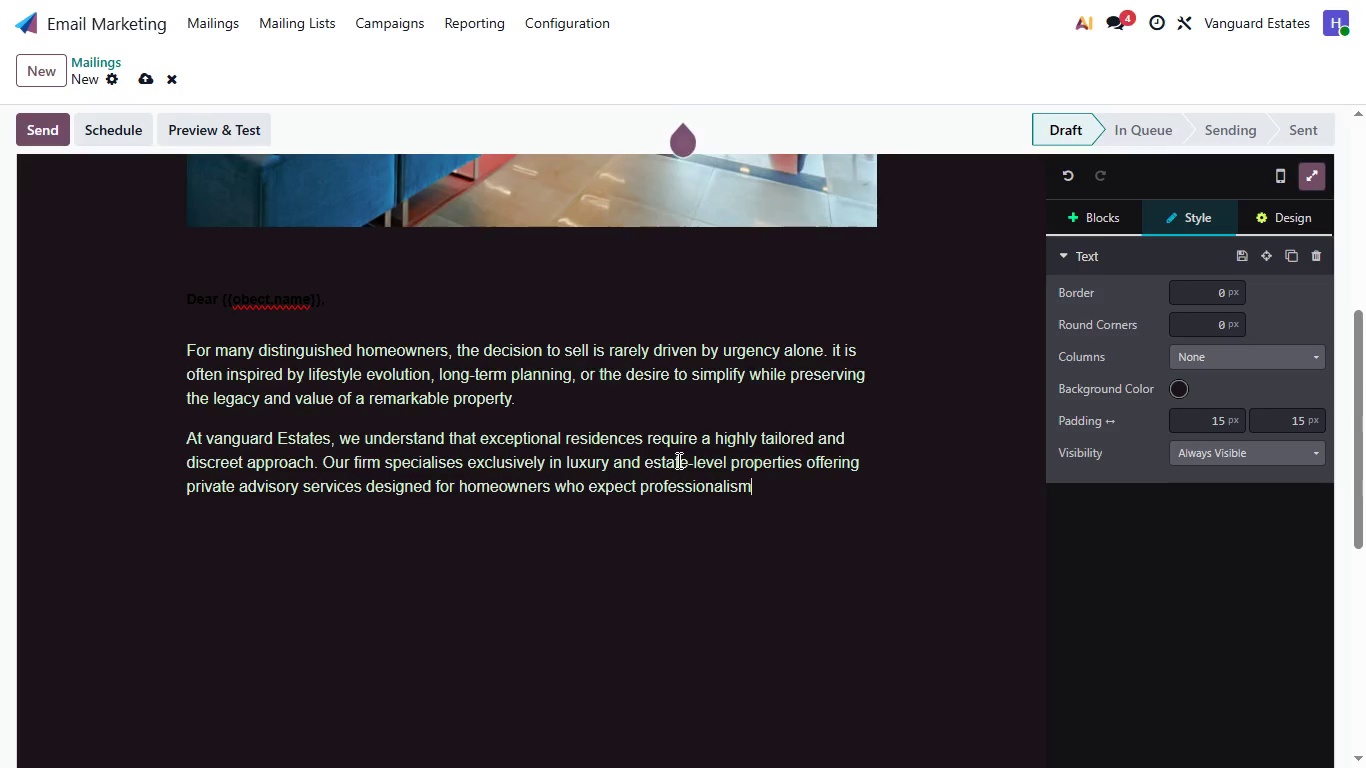 
type(, confideb)
key(Backspace)
type(ntiality, and refined execution a )
key(Backspace)
type(t ev)
 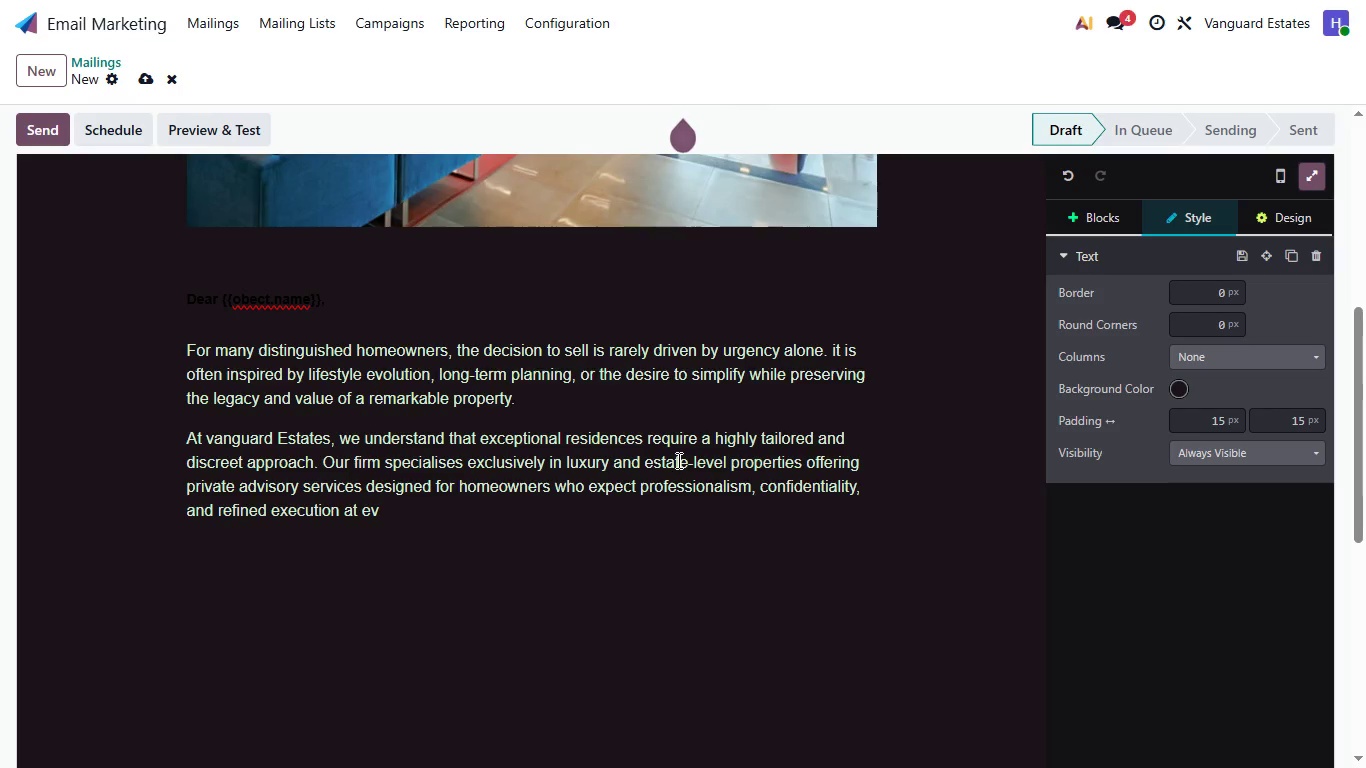 
type(ery stage.)
 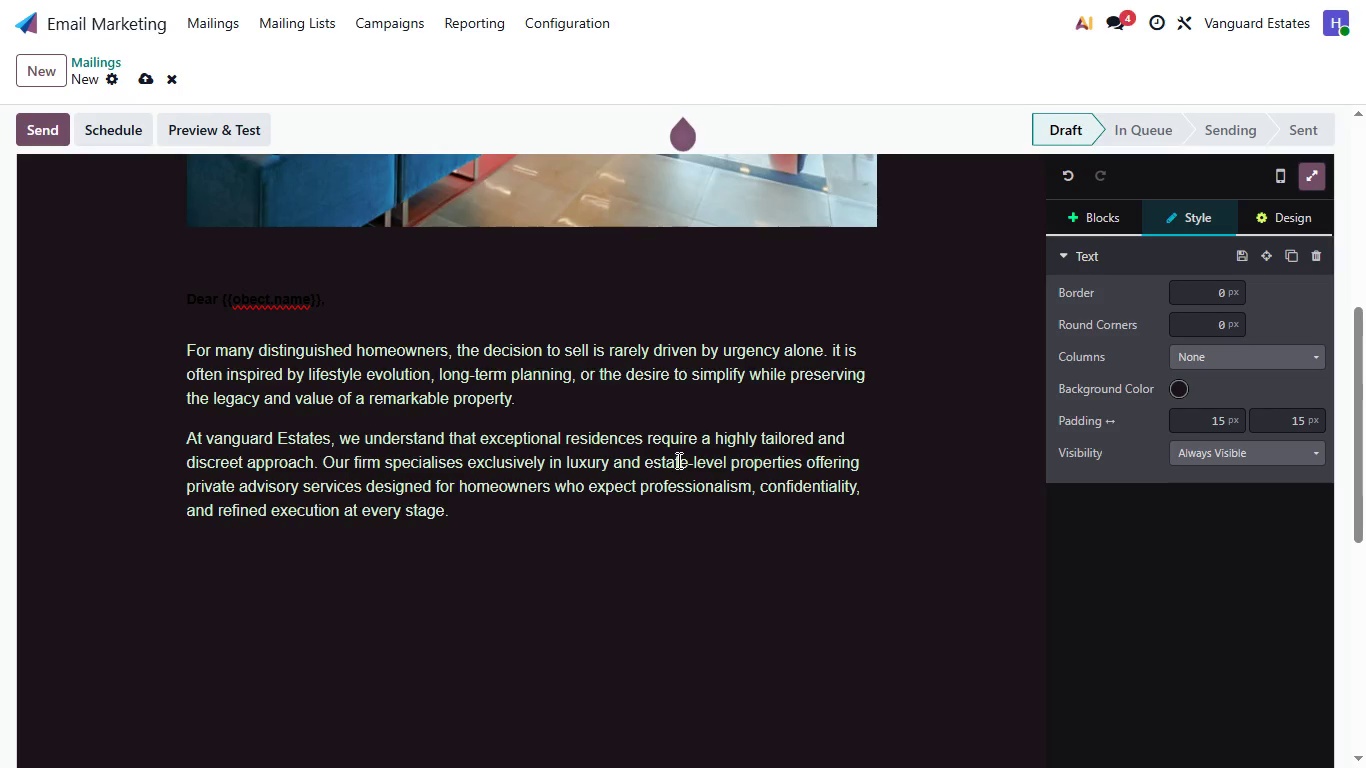 
key(Enter)
 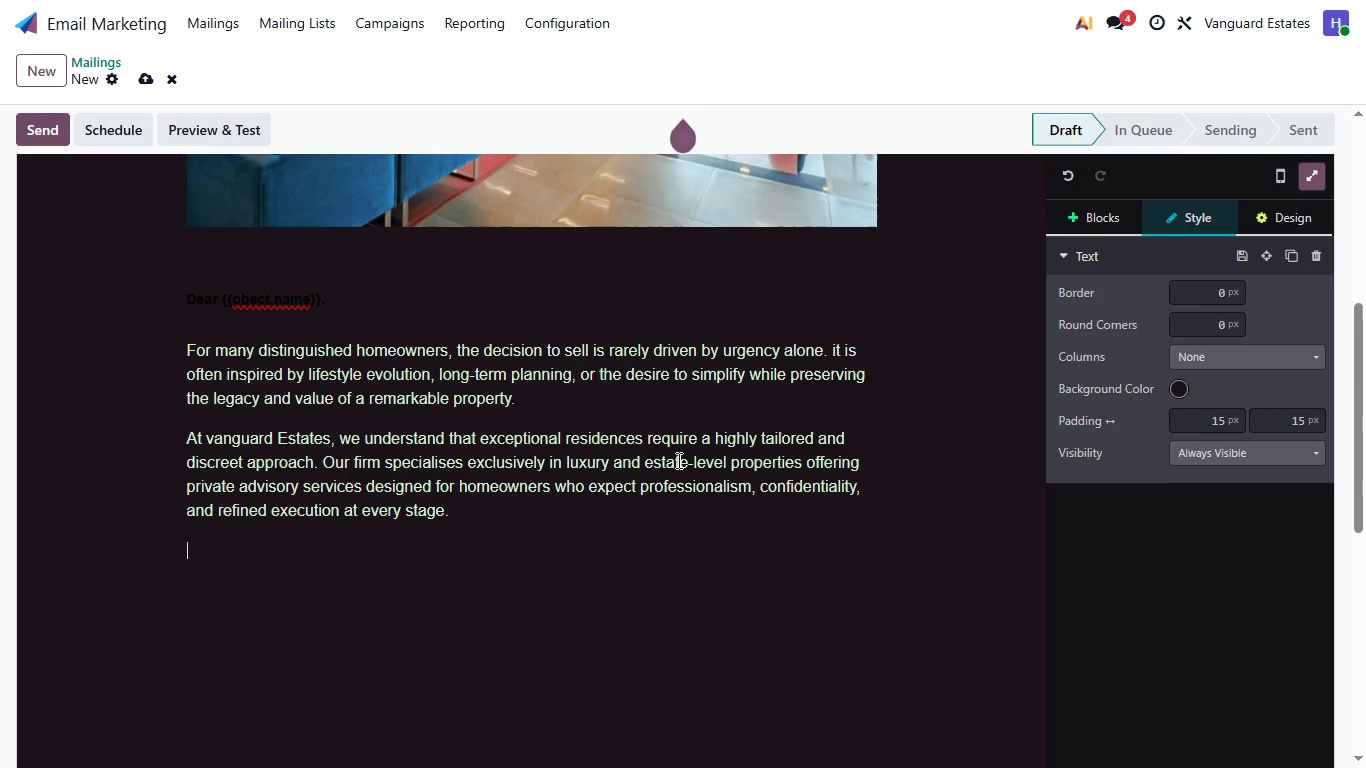 
type(Recent market activity has )
 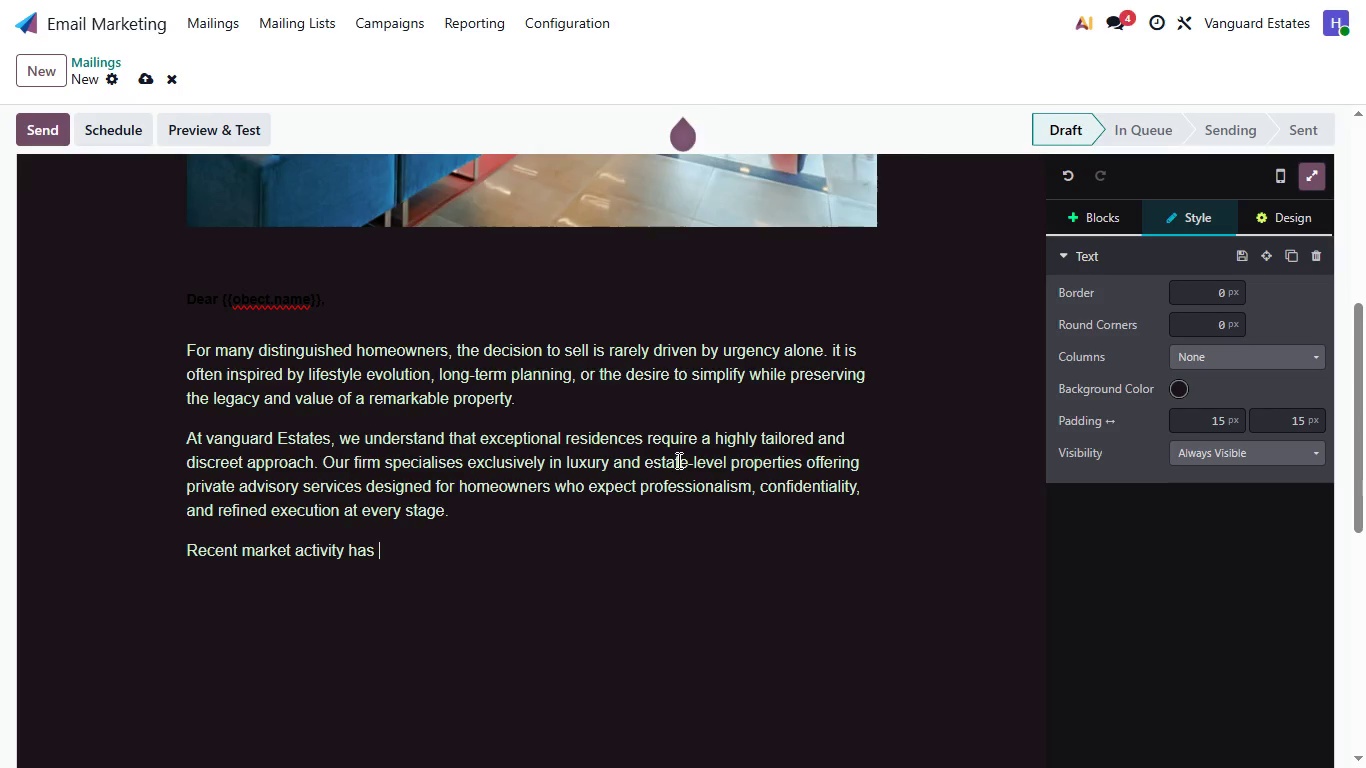 
wait(8.67)
 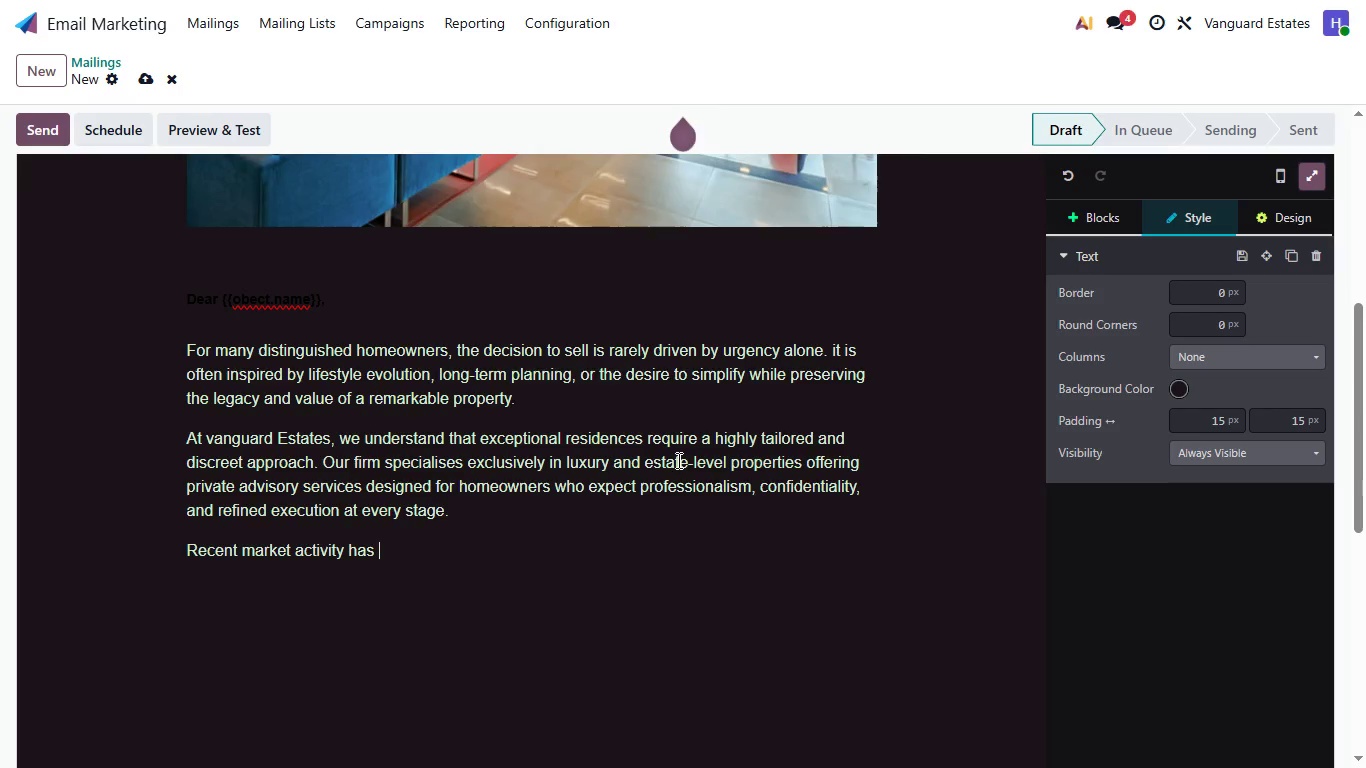 
type(shown a significant increasecin demand for )
 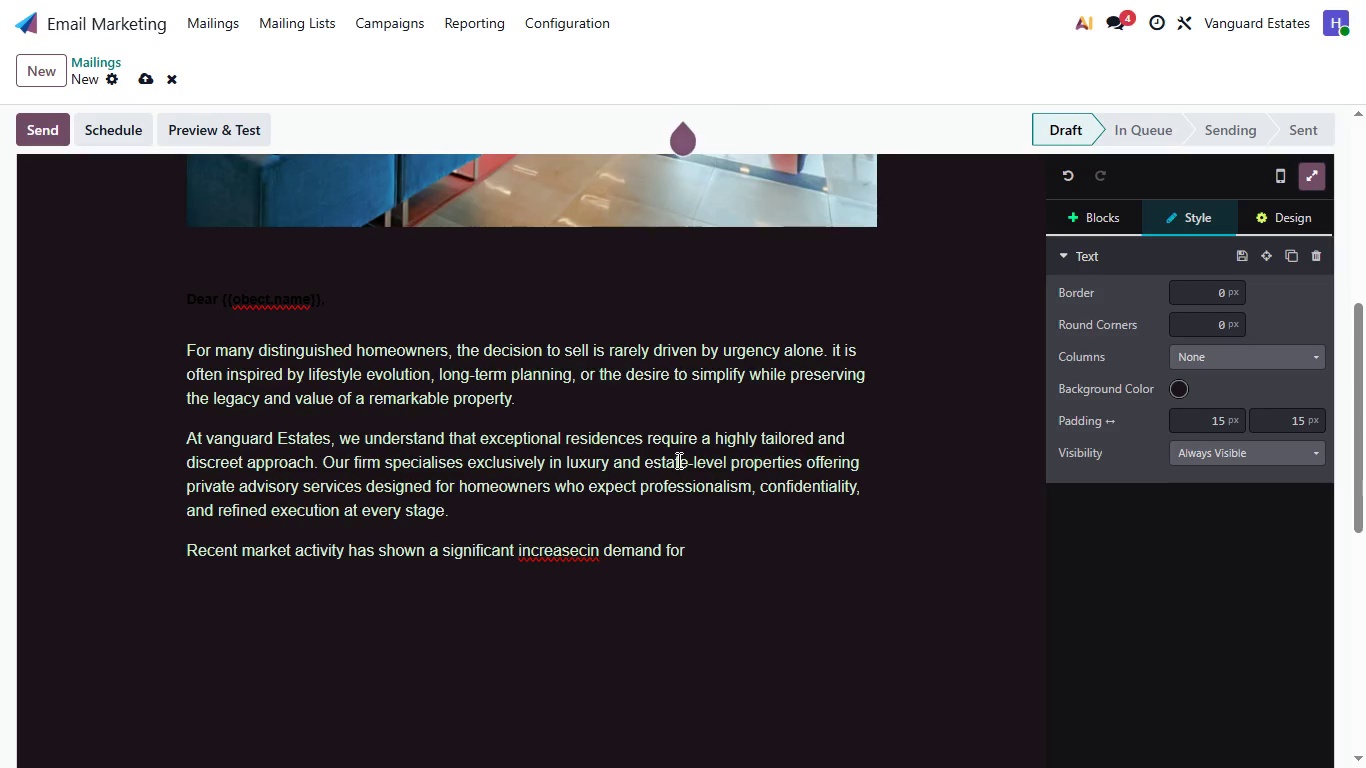 
hold_key(key=ArrowLeft, duration=0.89)
 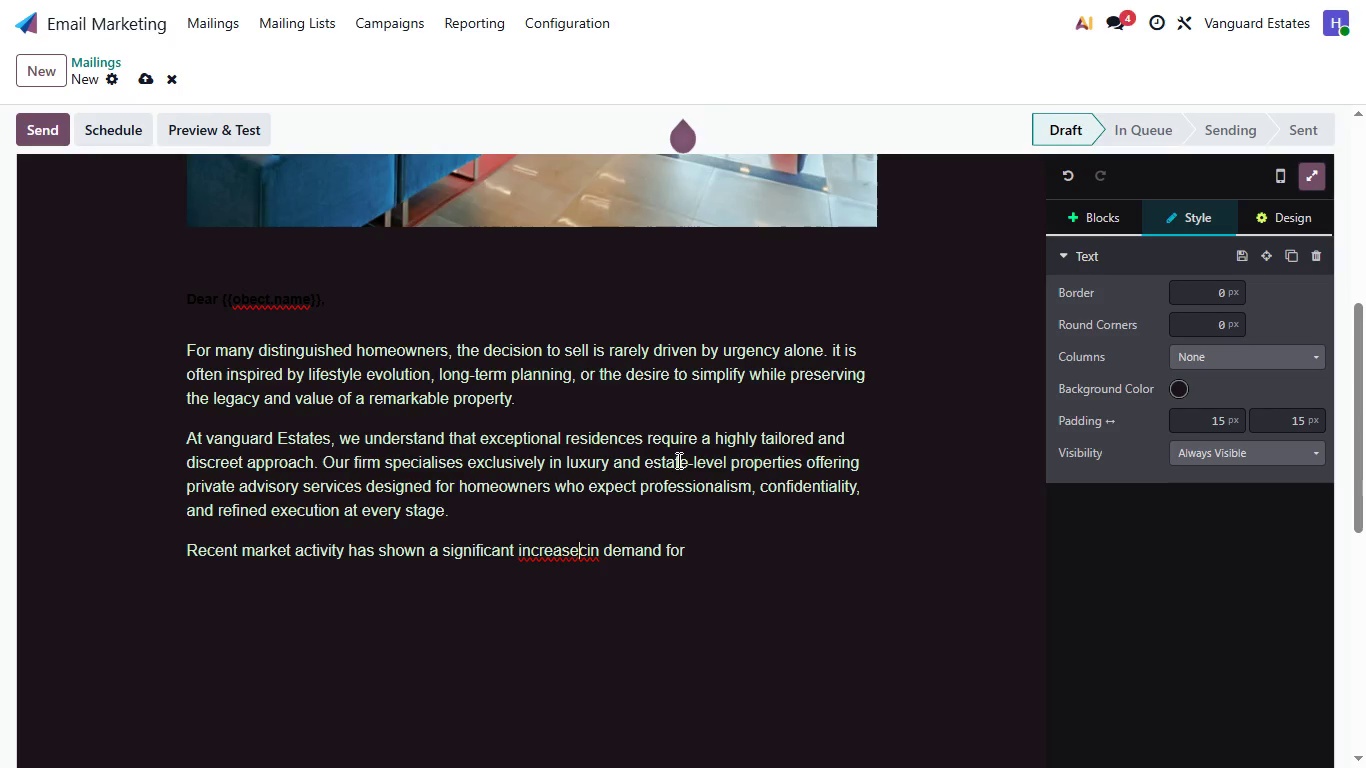 
key(ArrowLeft)
 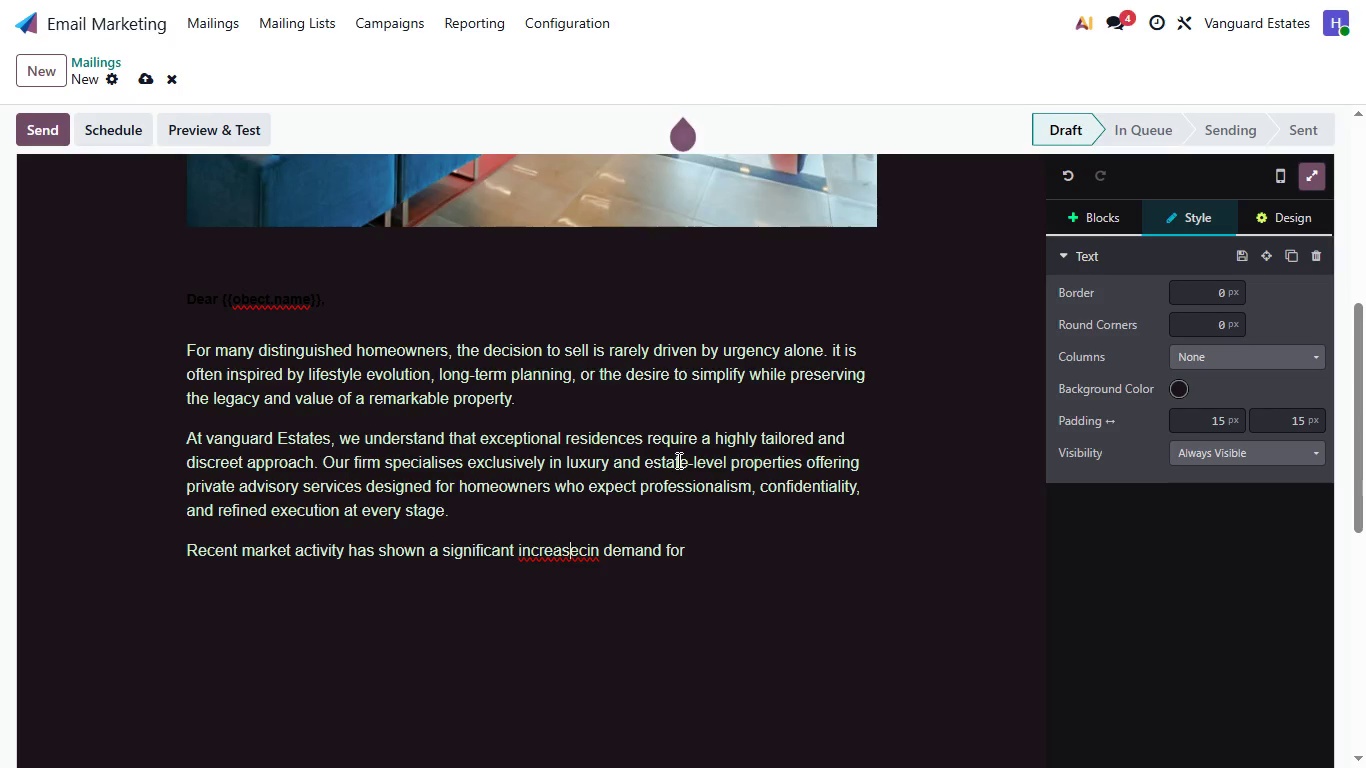 
key(ArrowRight)
 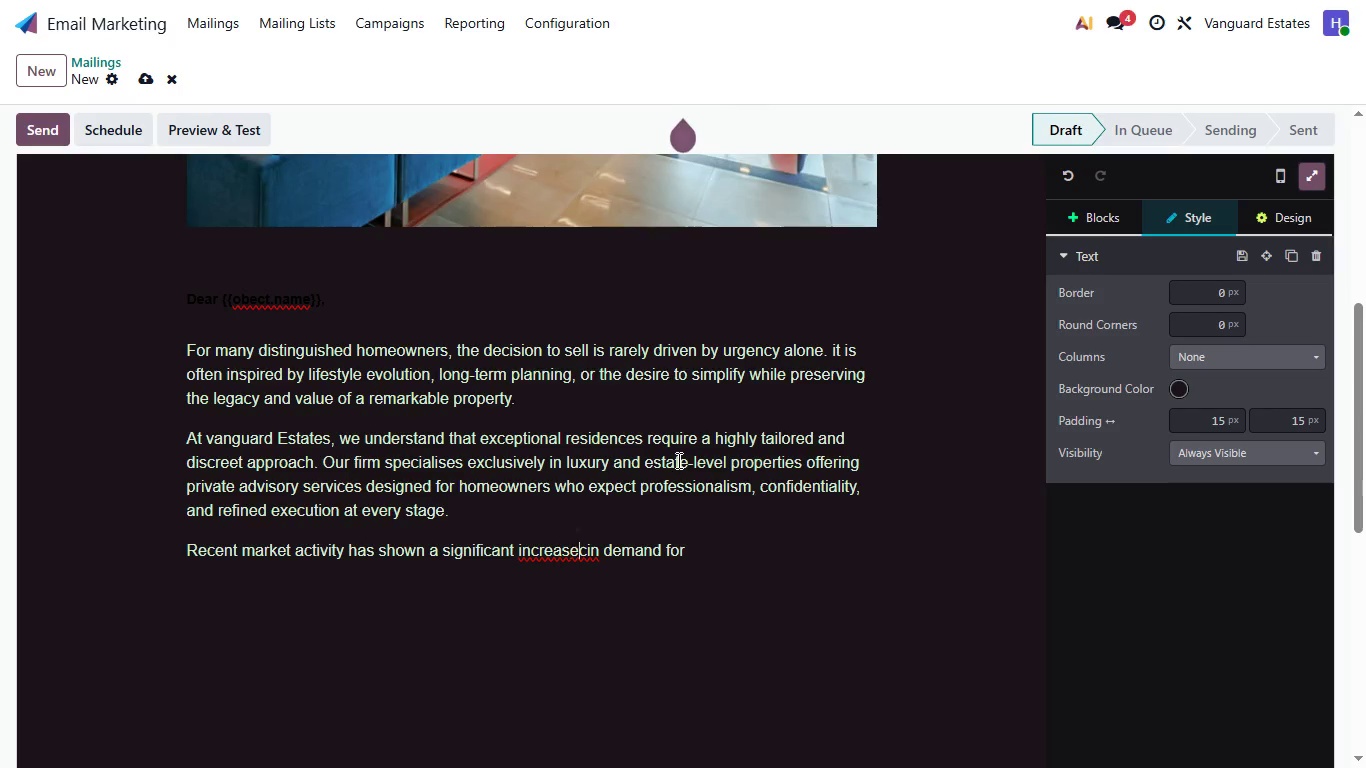 
key(ArrowRight)
 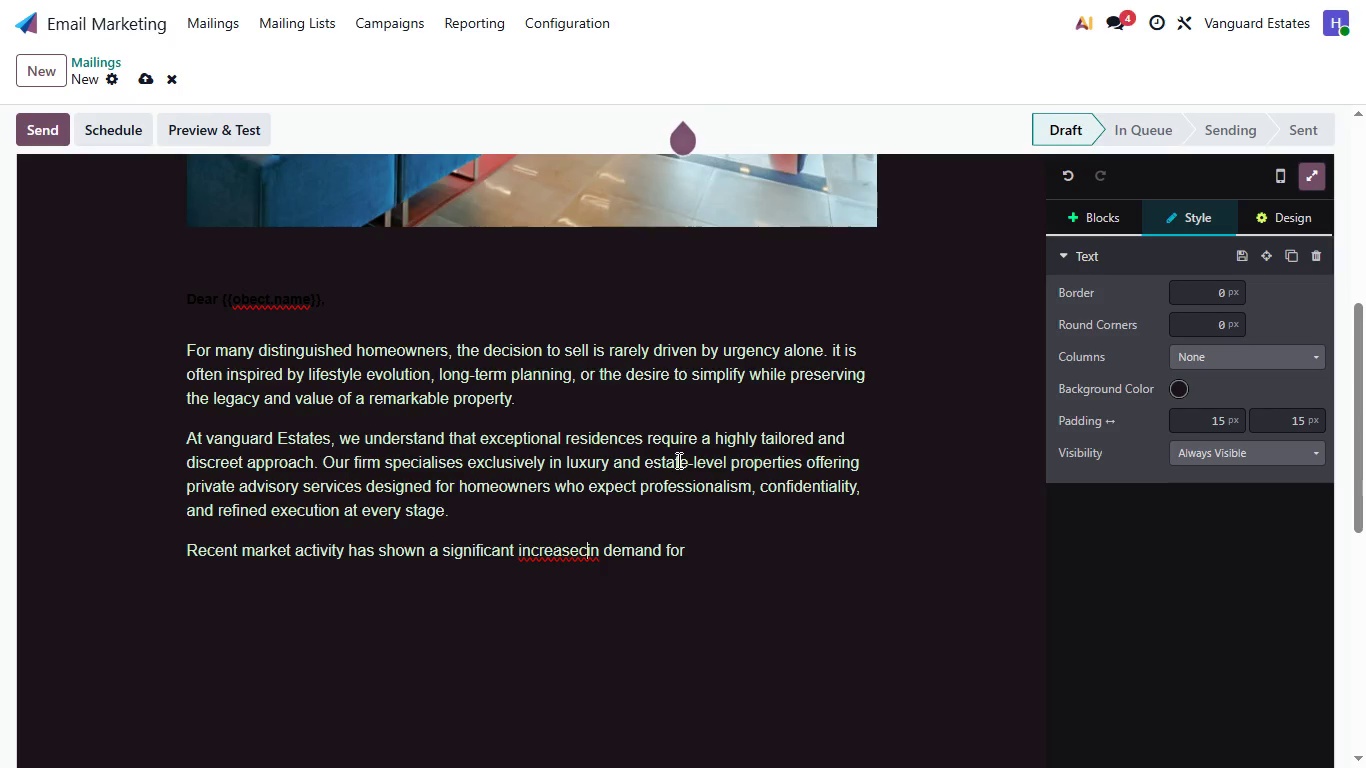 
key(Space)
 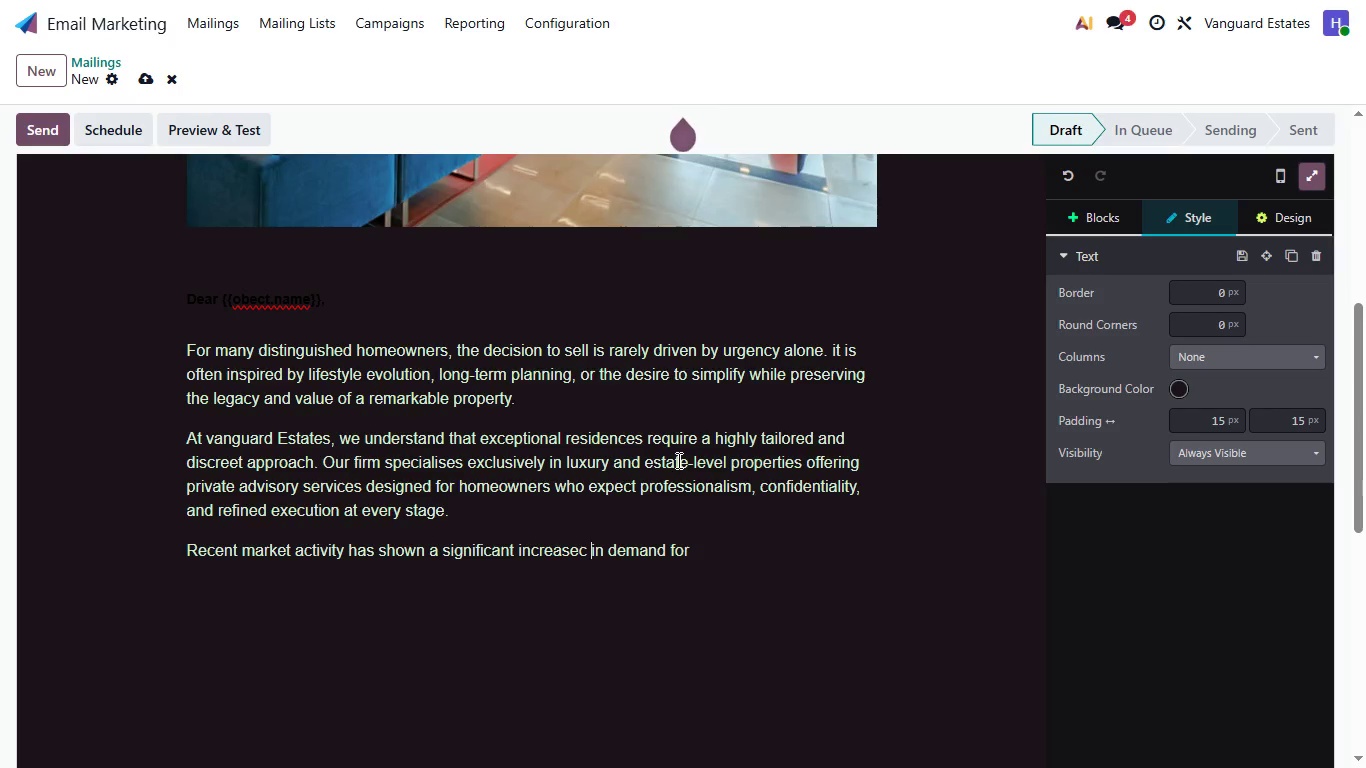 
hold_key(key=ArrowRight, duration=0.78)
 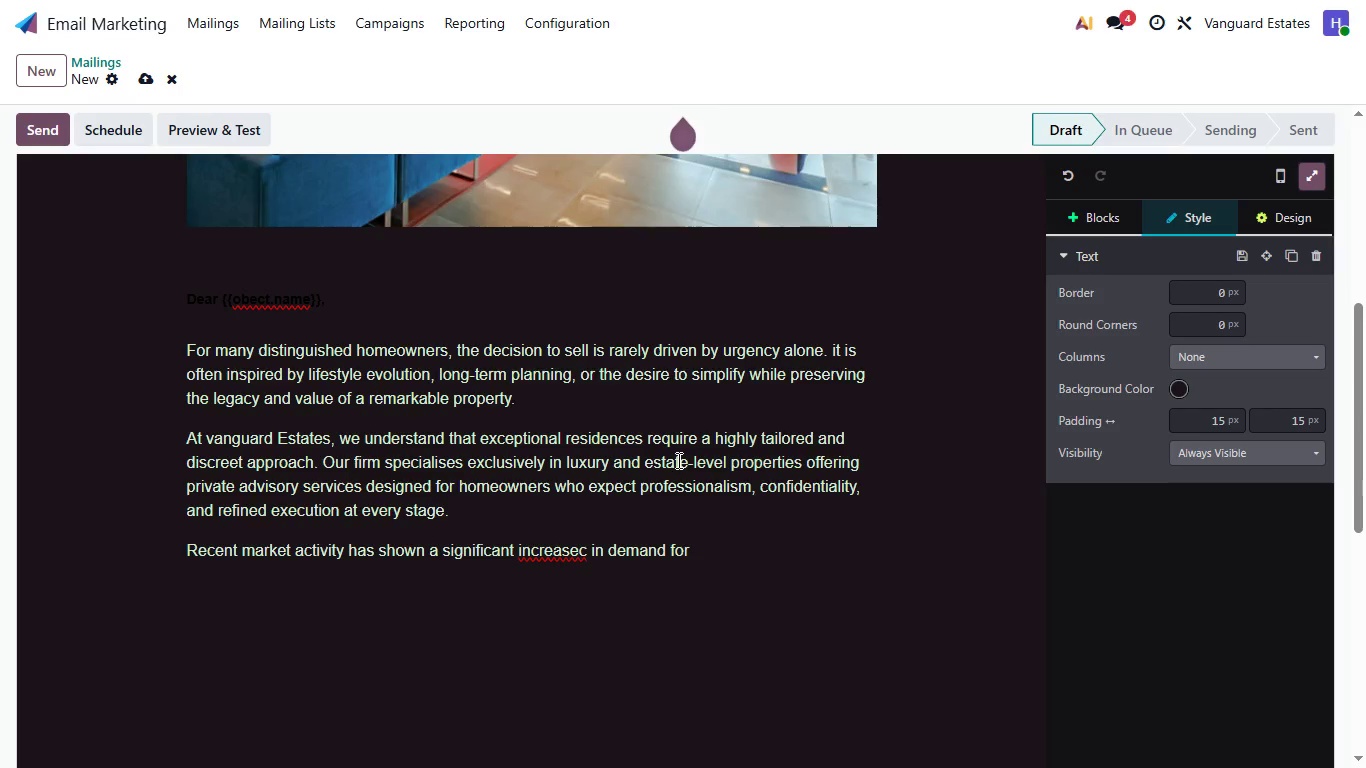 
key(ArrowLeft)
 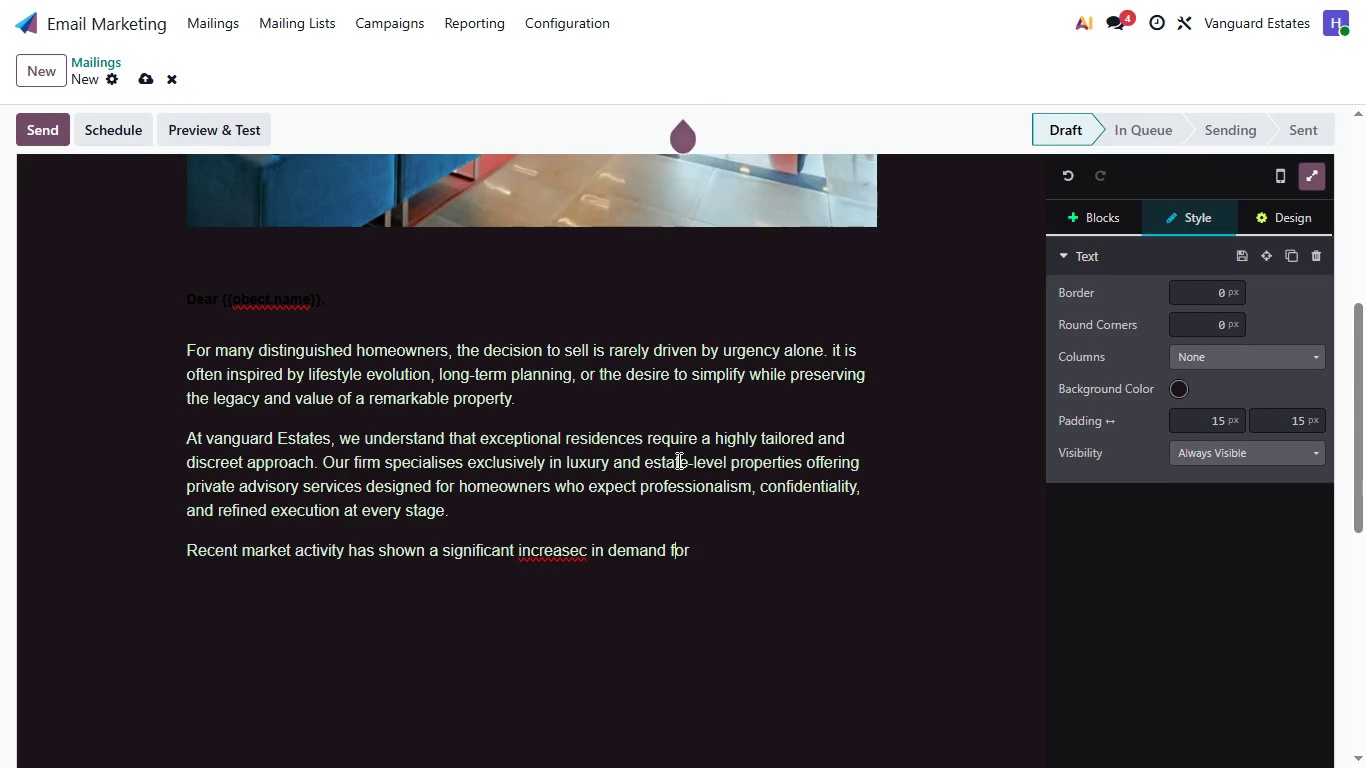 
key(ArrowRight)
 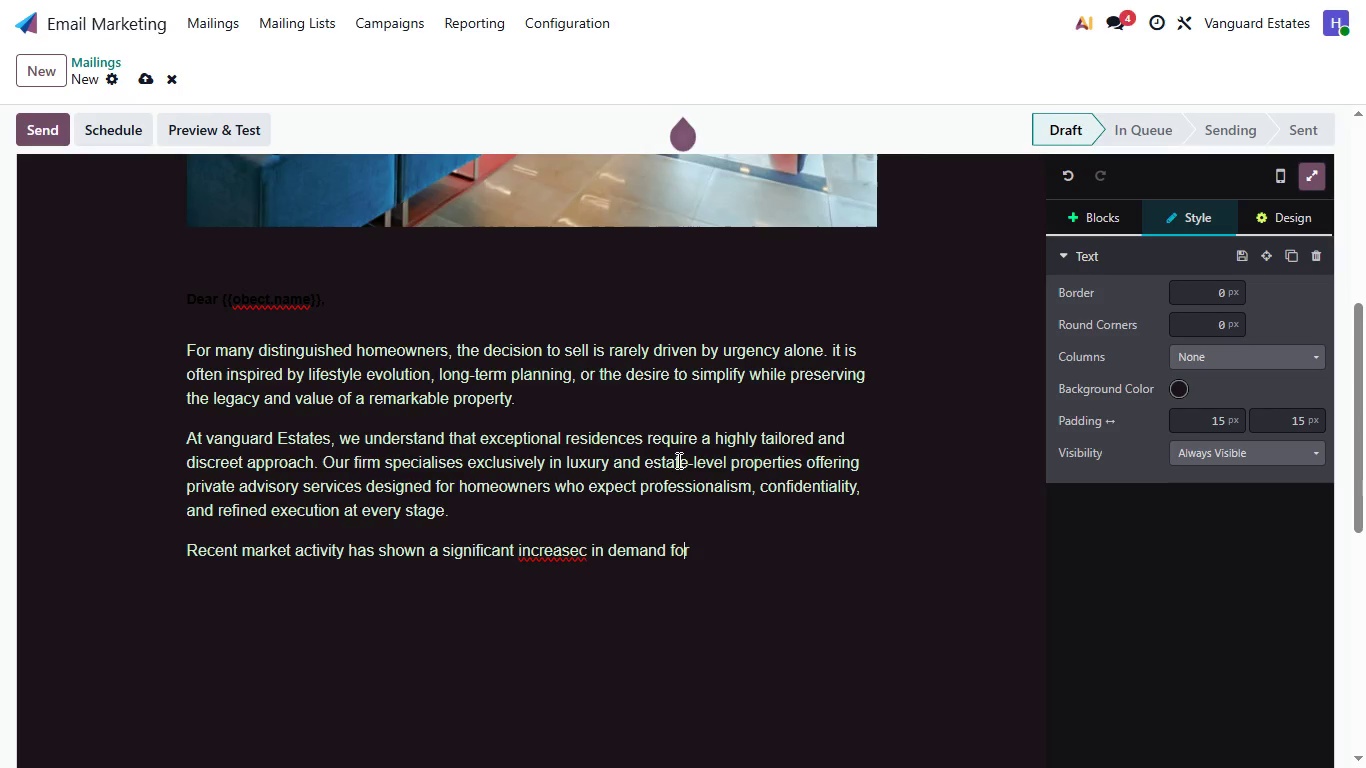 
key(ArrowRight)
 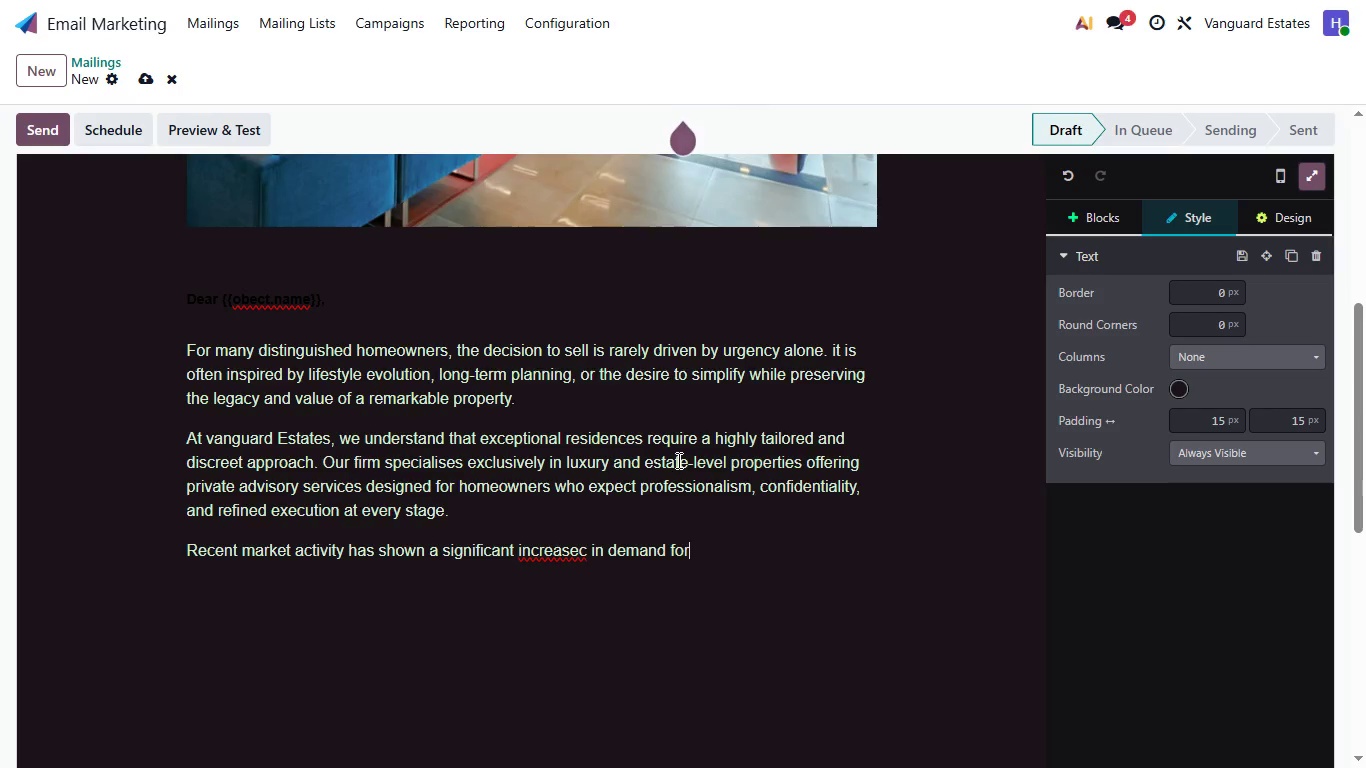 
key(ArrowLeft)
 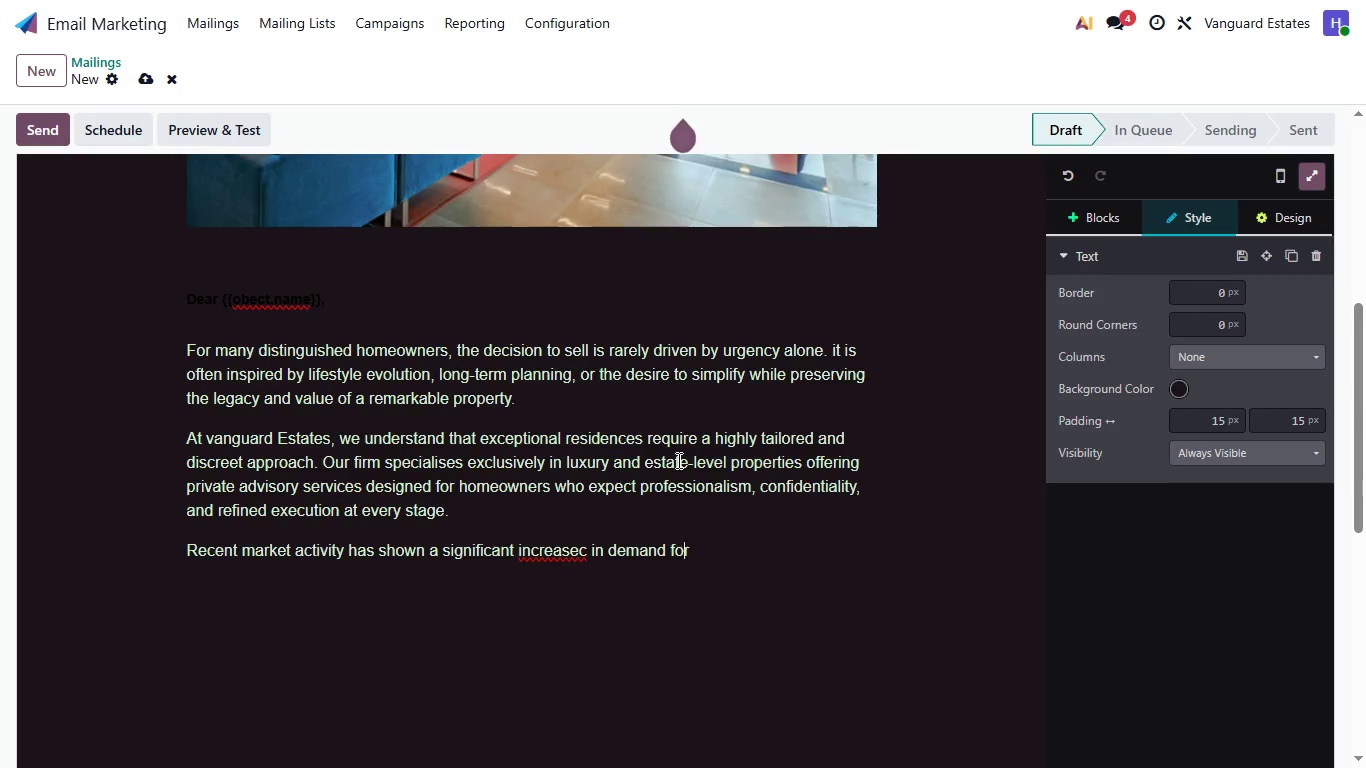 
key(ArrowRight)
 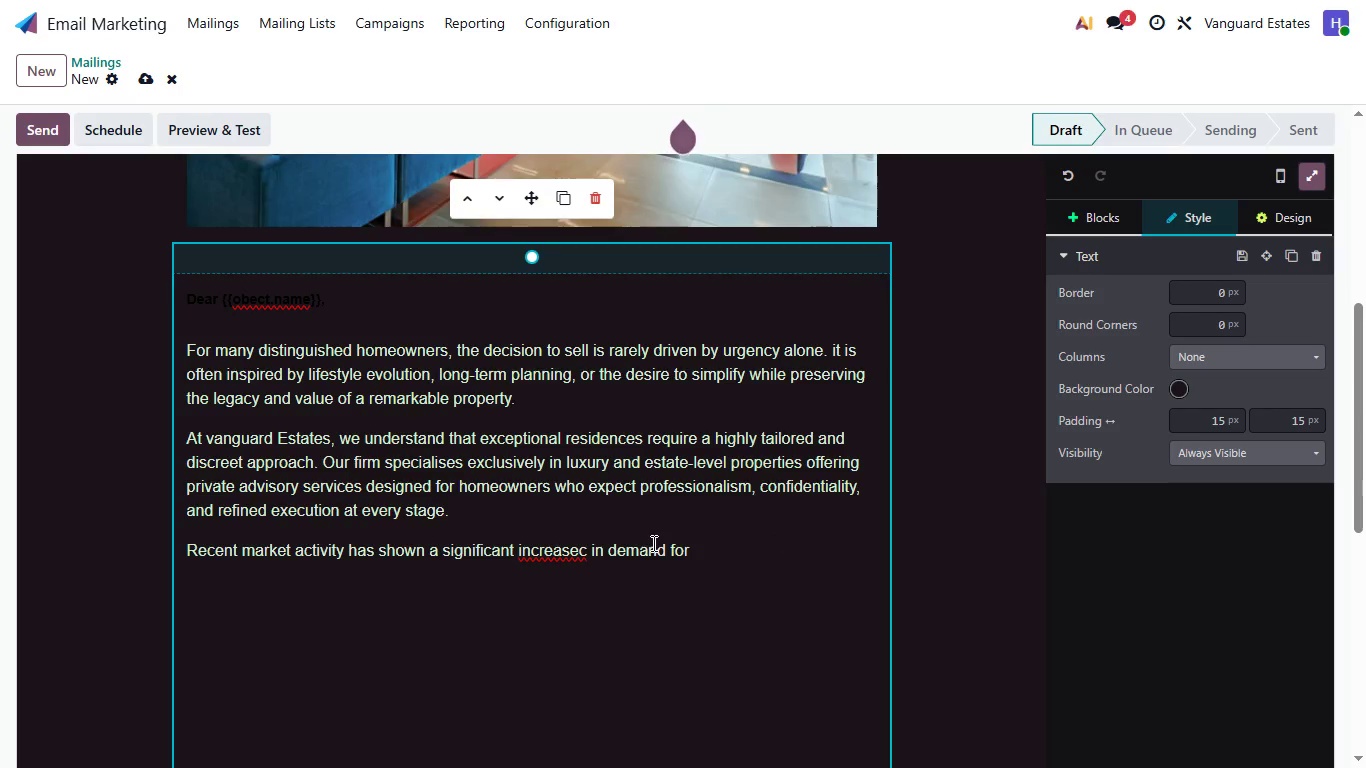 
left_click([584, 558])
 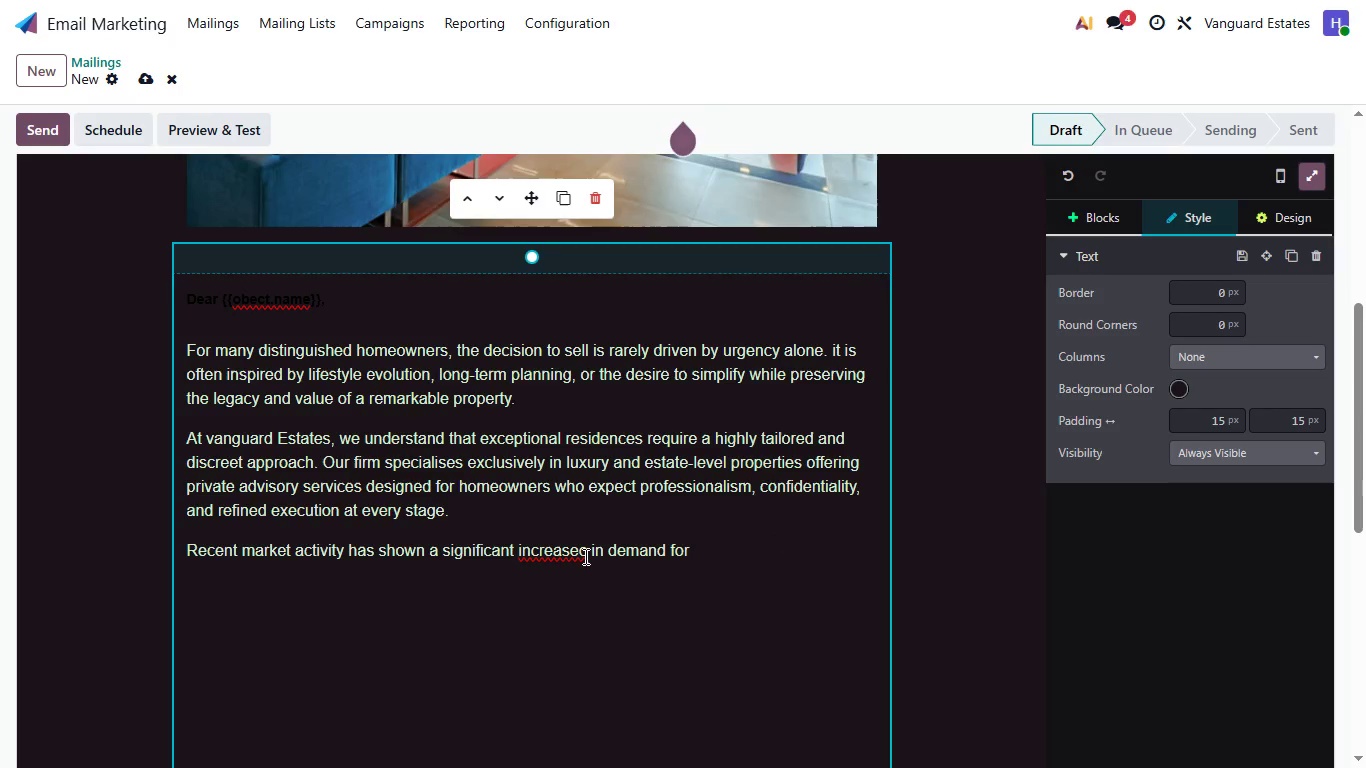 
key(Backspace)
 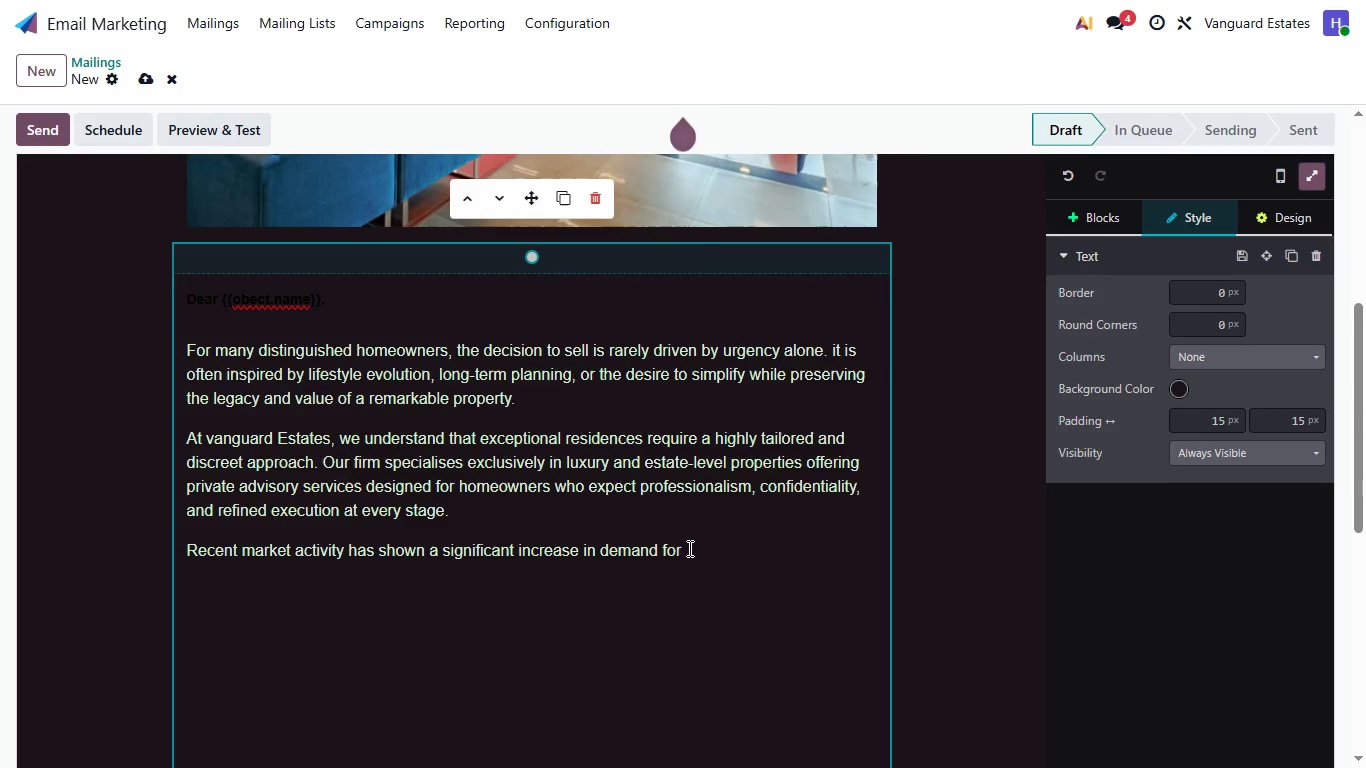 
left_click([691, 545])
 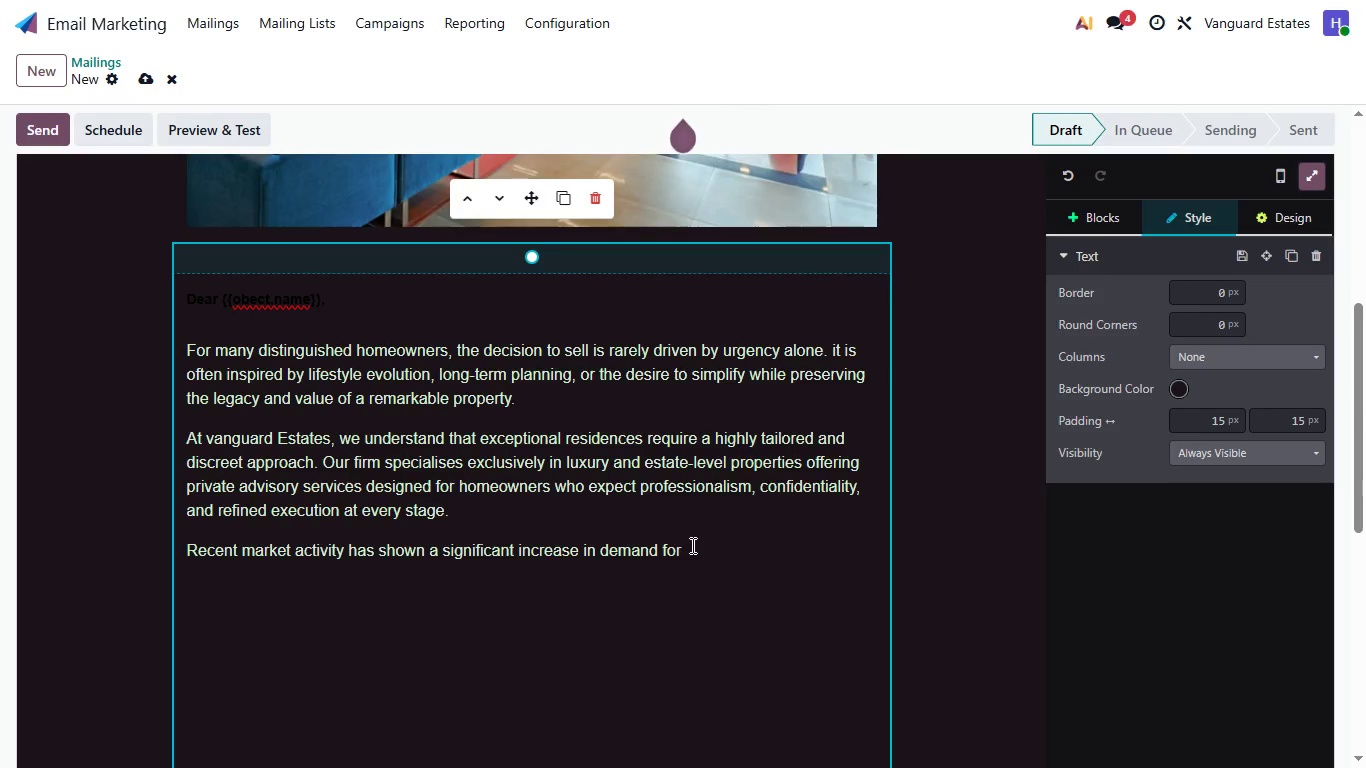 
key(Backspace)
 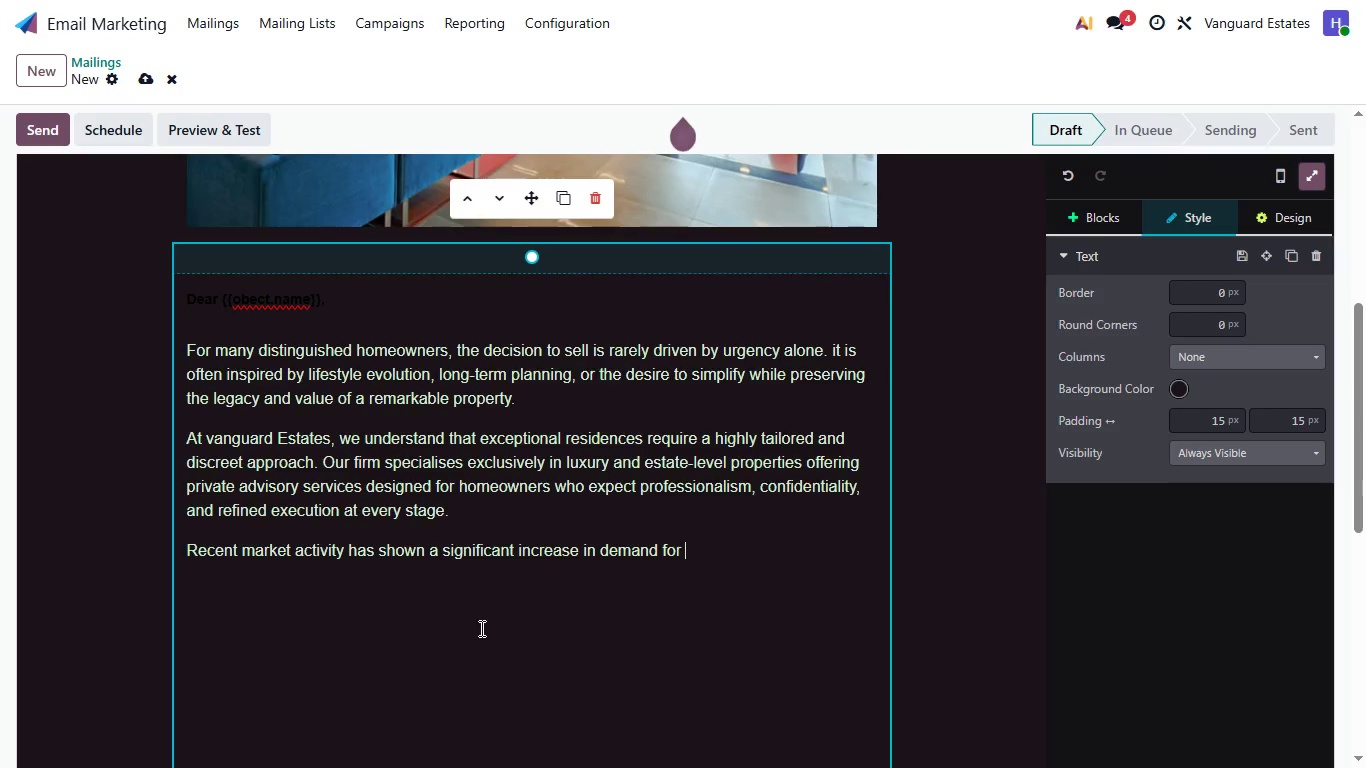 
wait(5.95)
 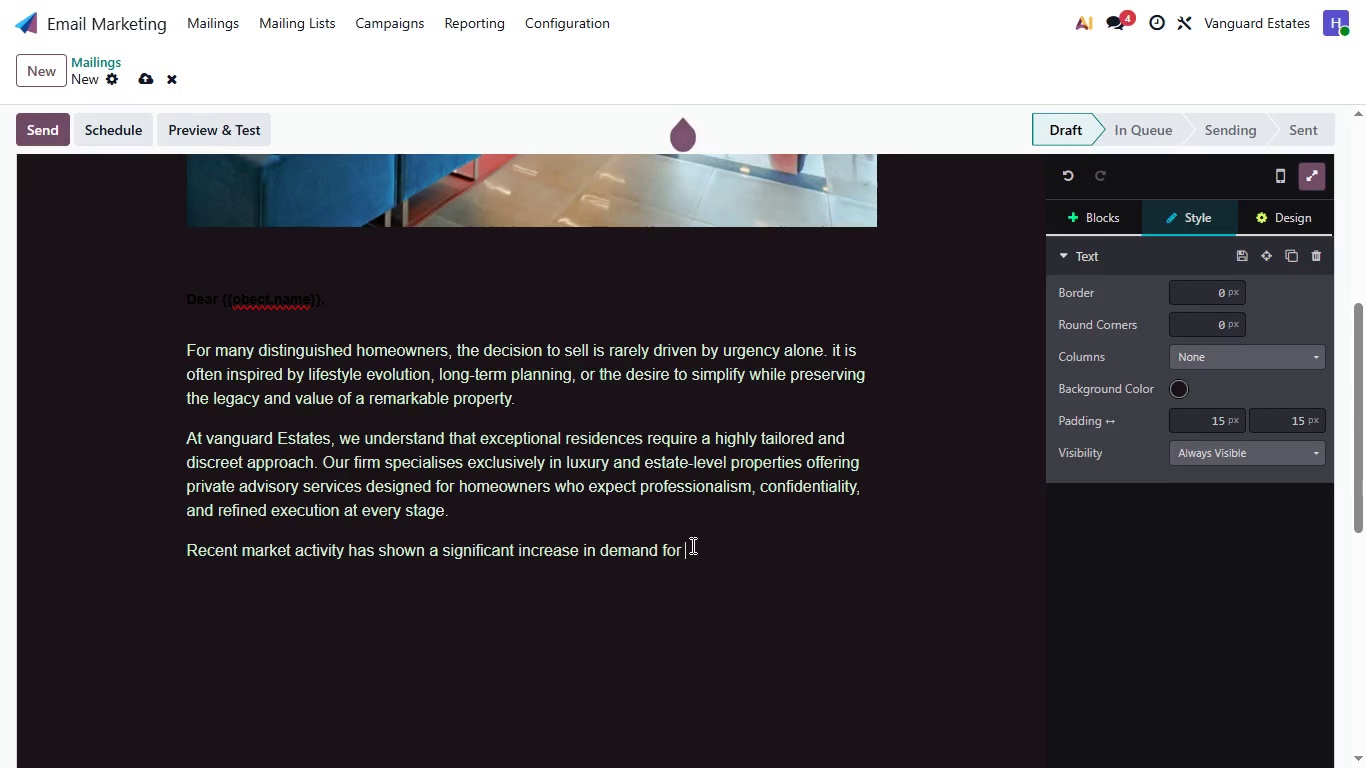 
type(premium residences similar to {{object )
 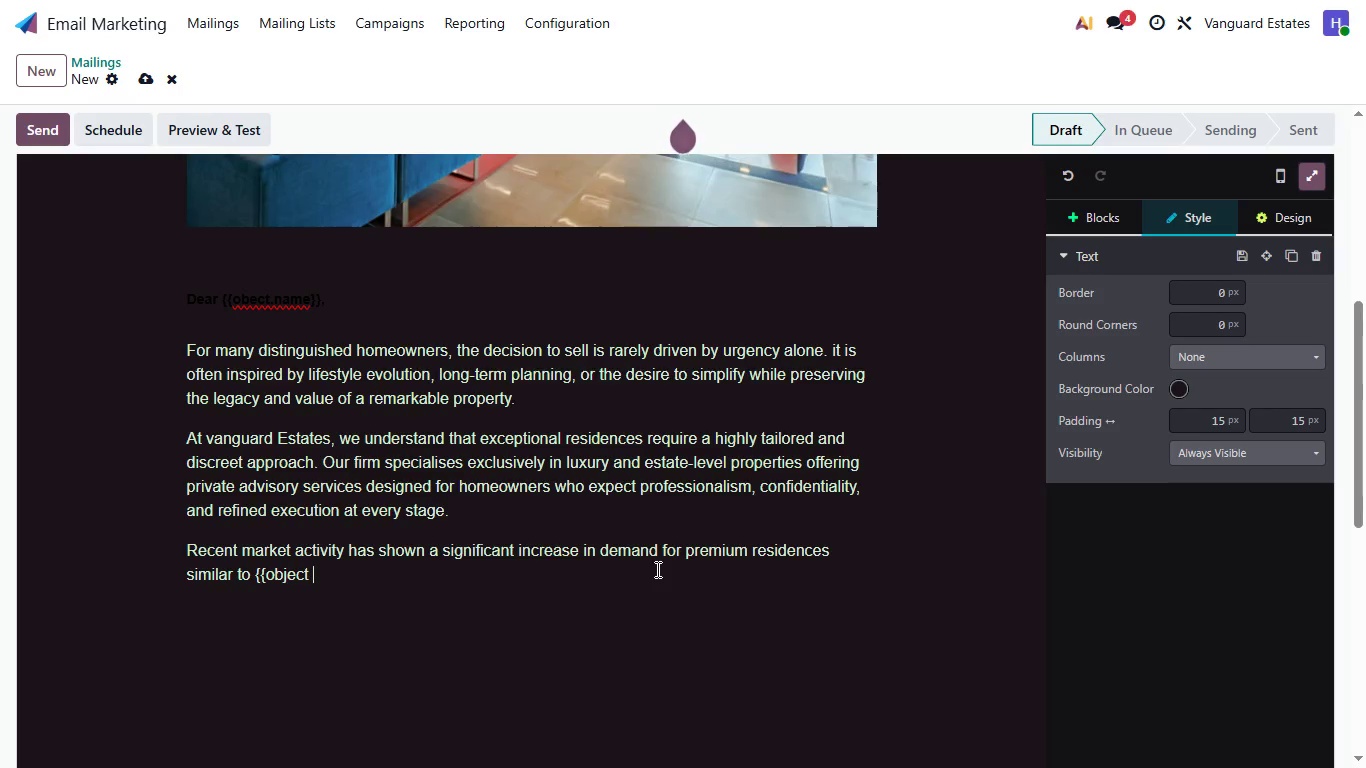 
key(Backspace)
 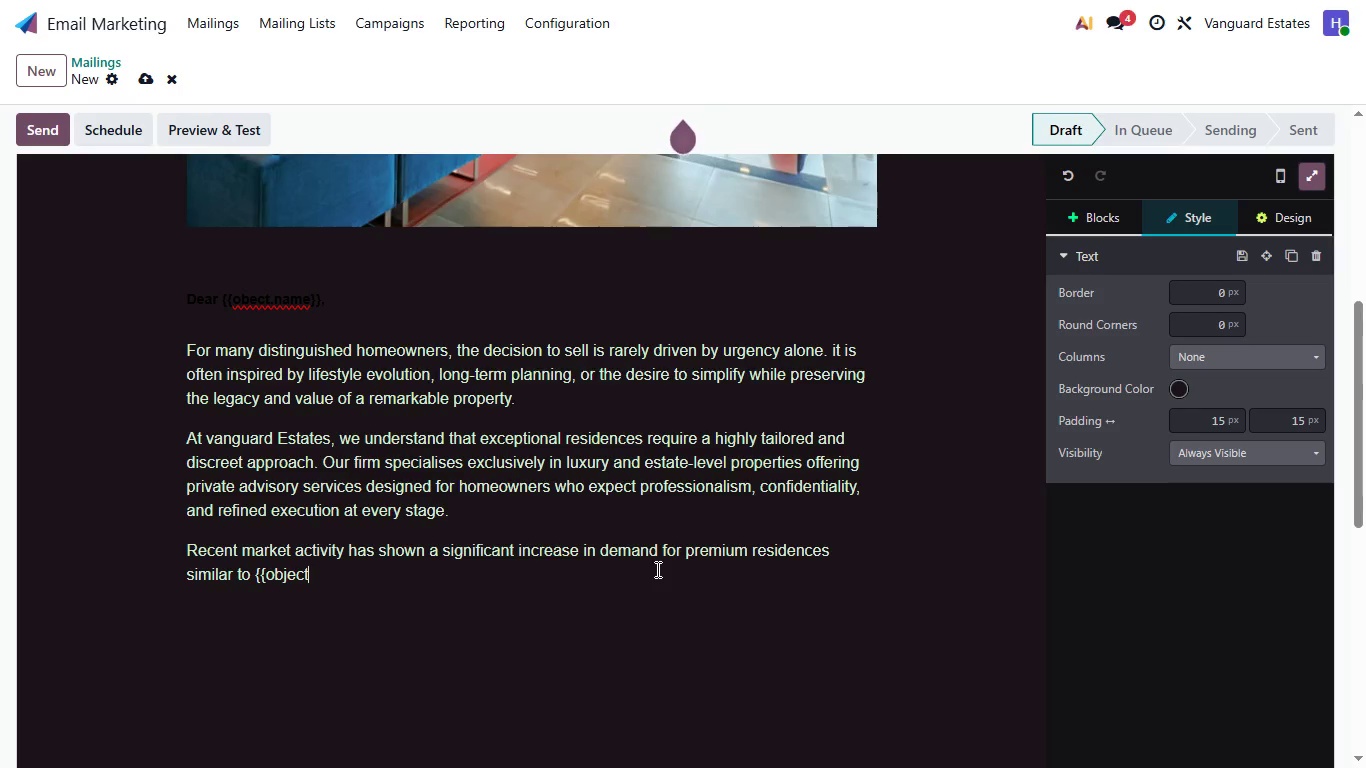 
key(Period)
 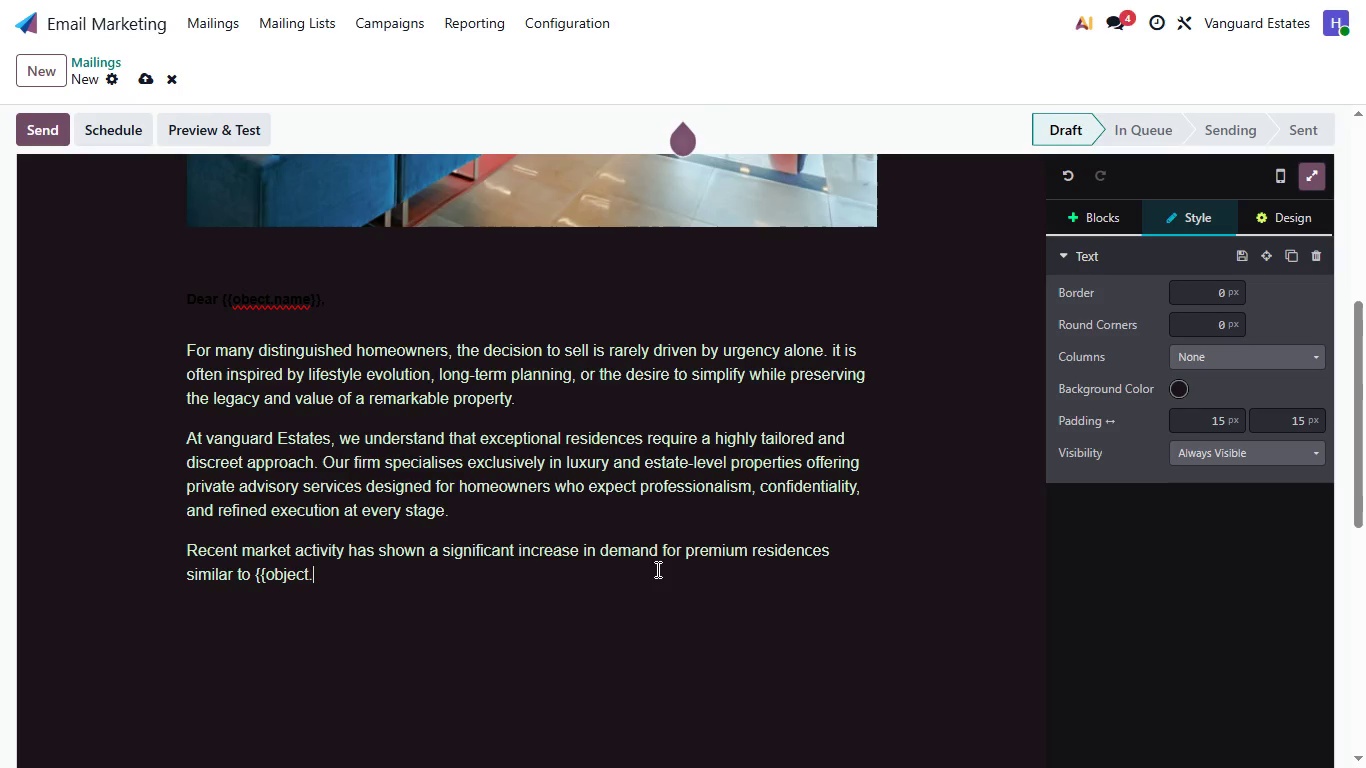 
type(prop)
 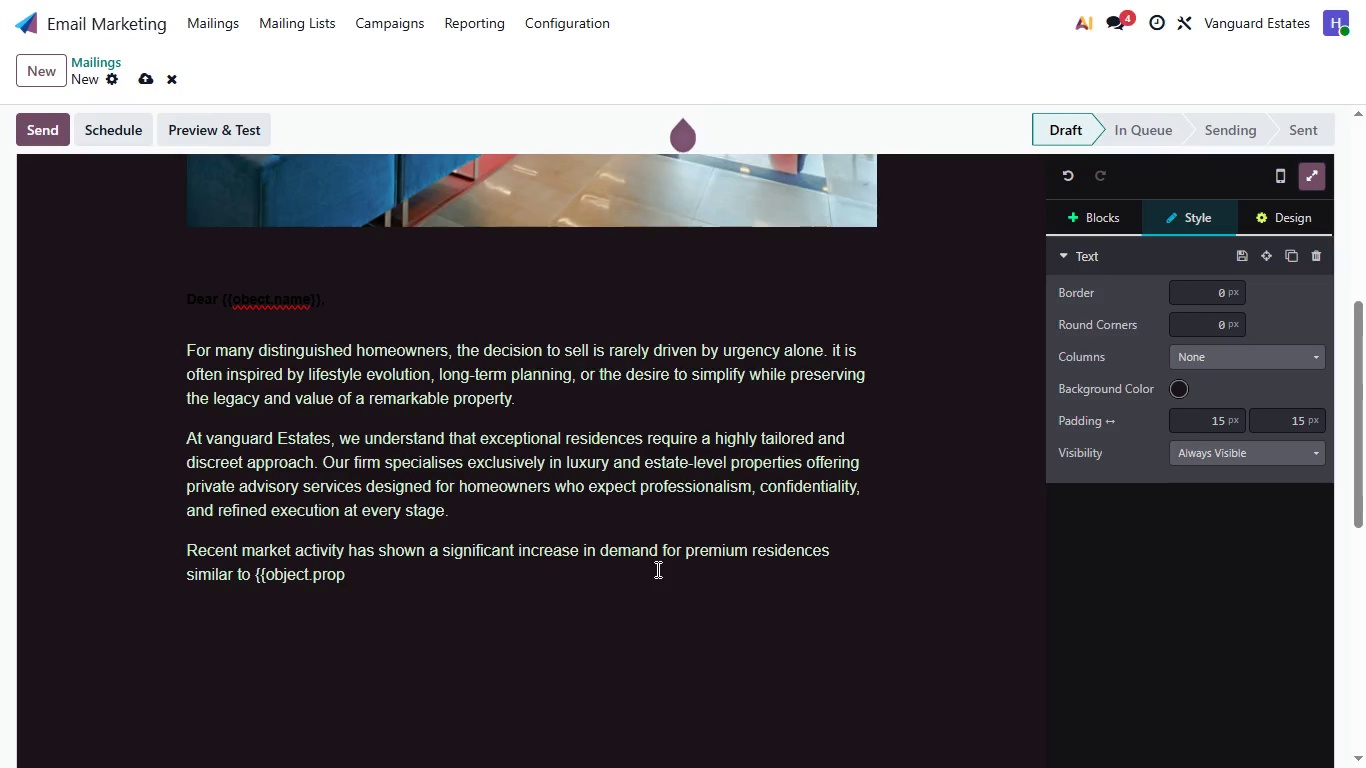 
type(ery)
 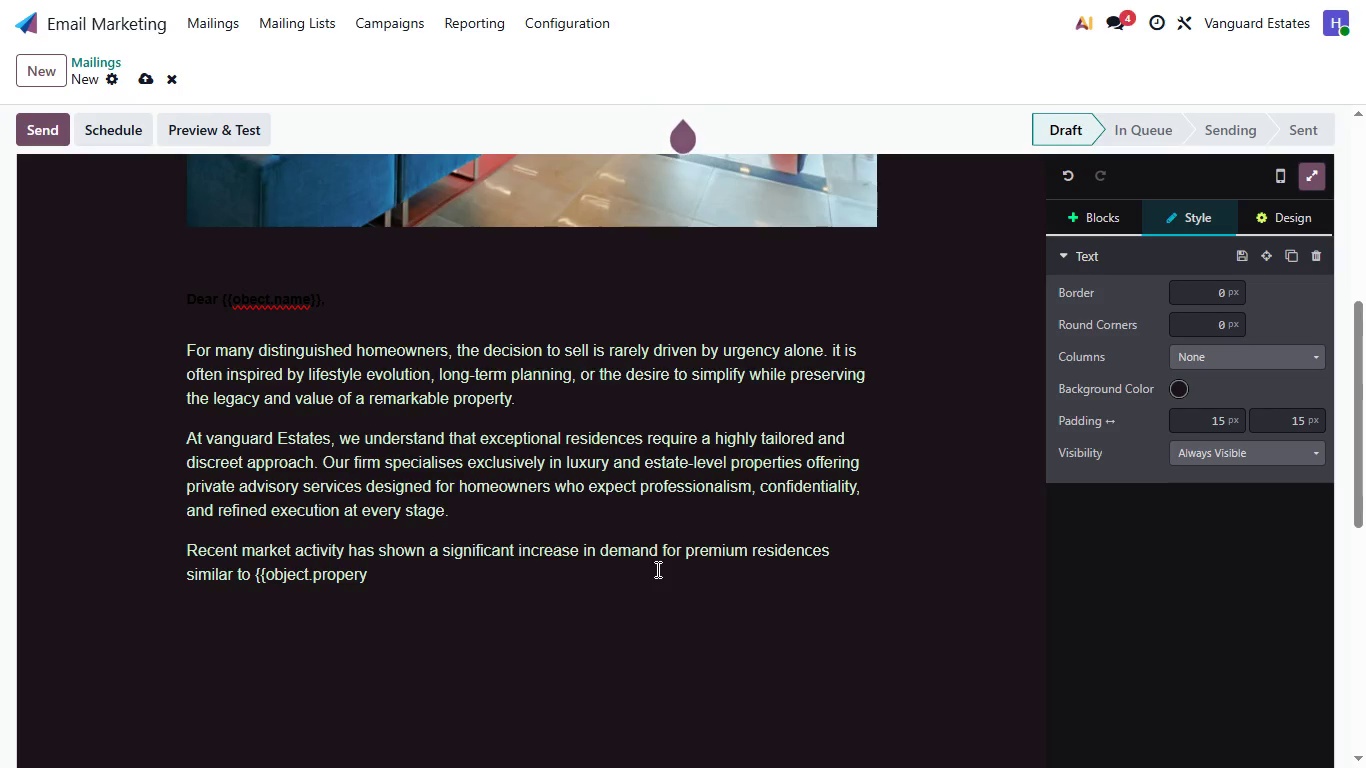 
key(ArrowLeft)
 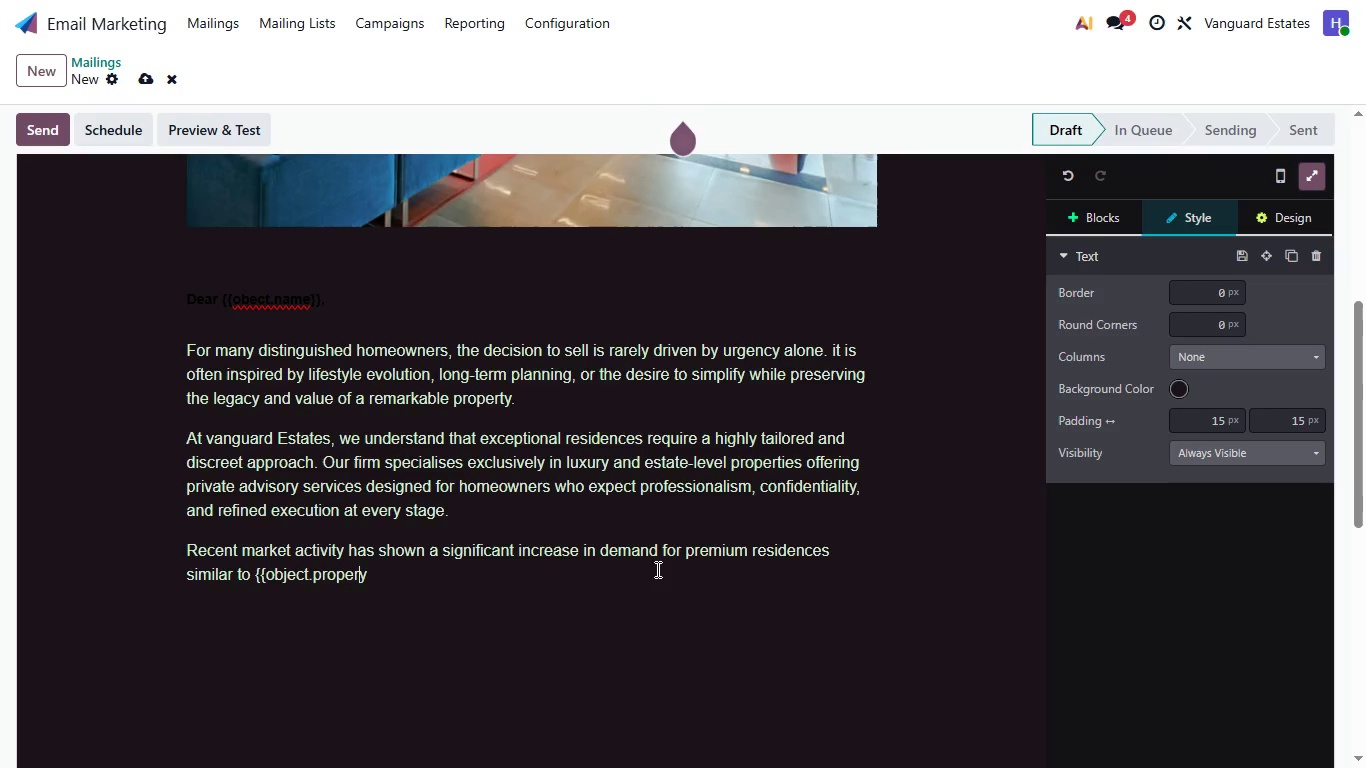 
key(ArrowLeft)
 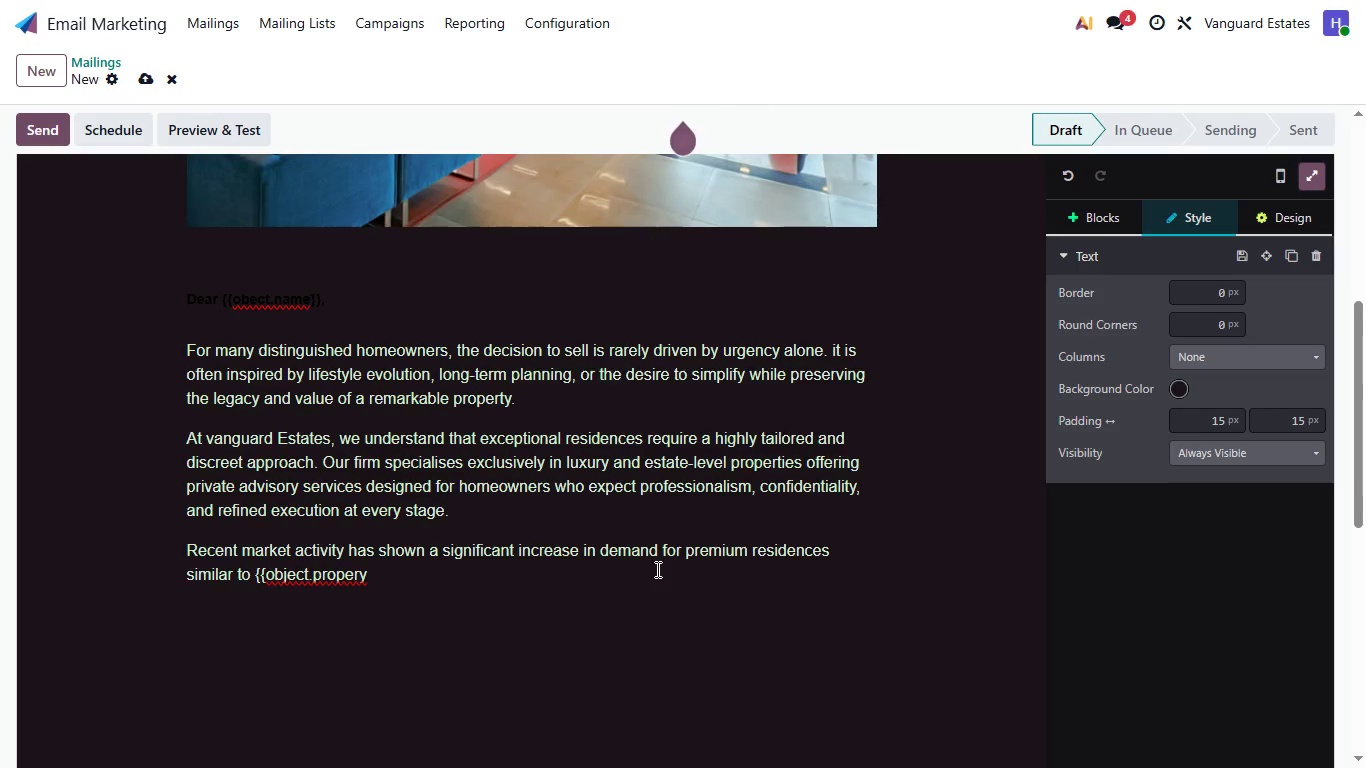 
key(ArrowLeft)
 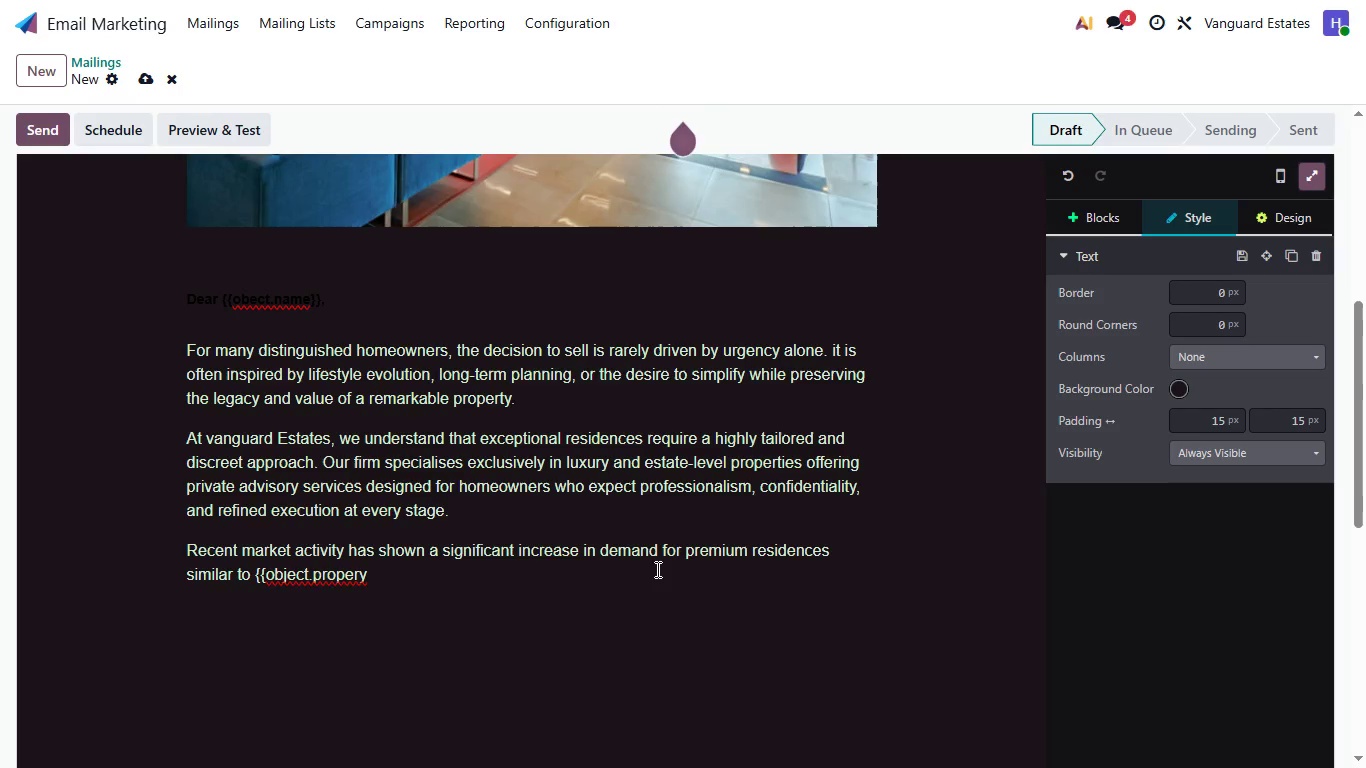 
key(ArrowRight)
 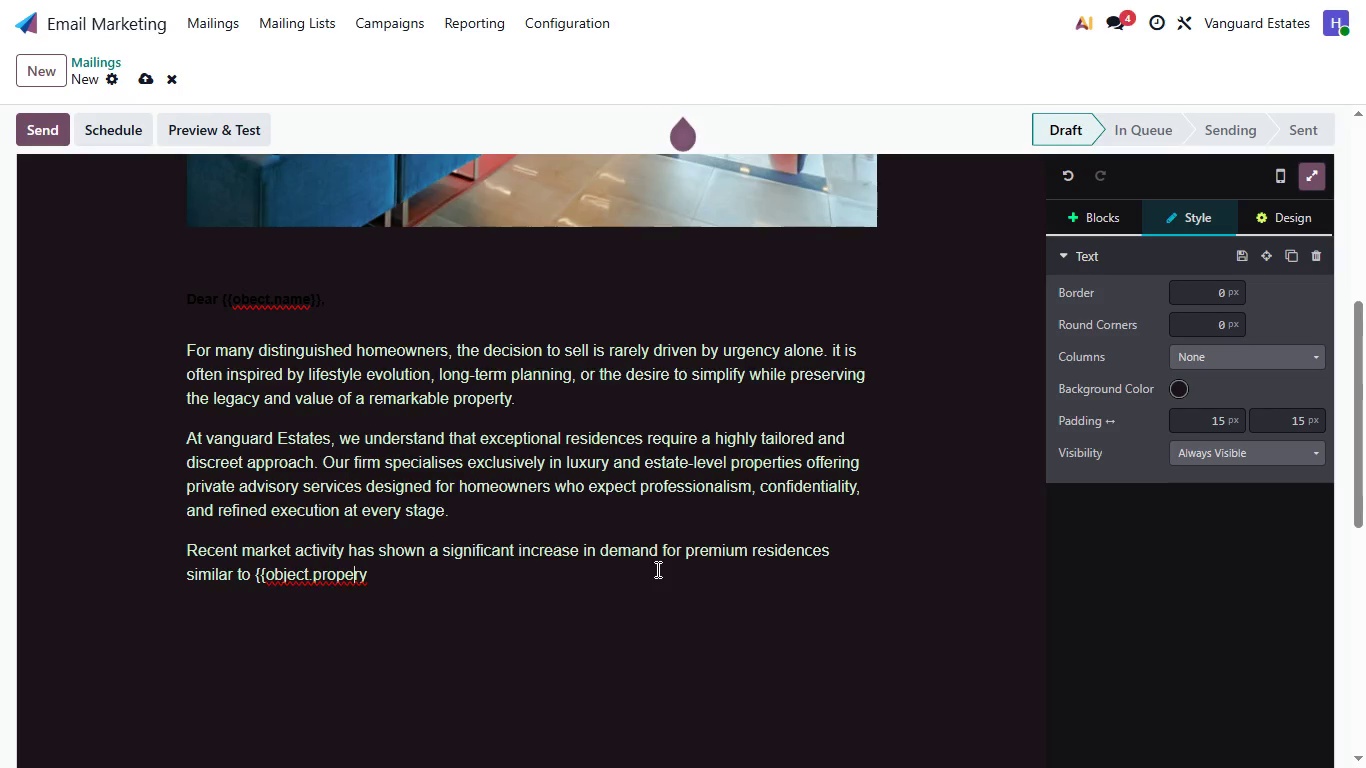 
key(T)
 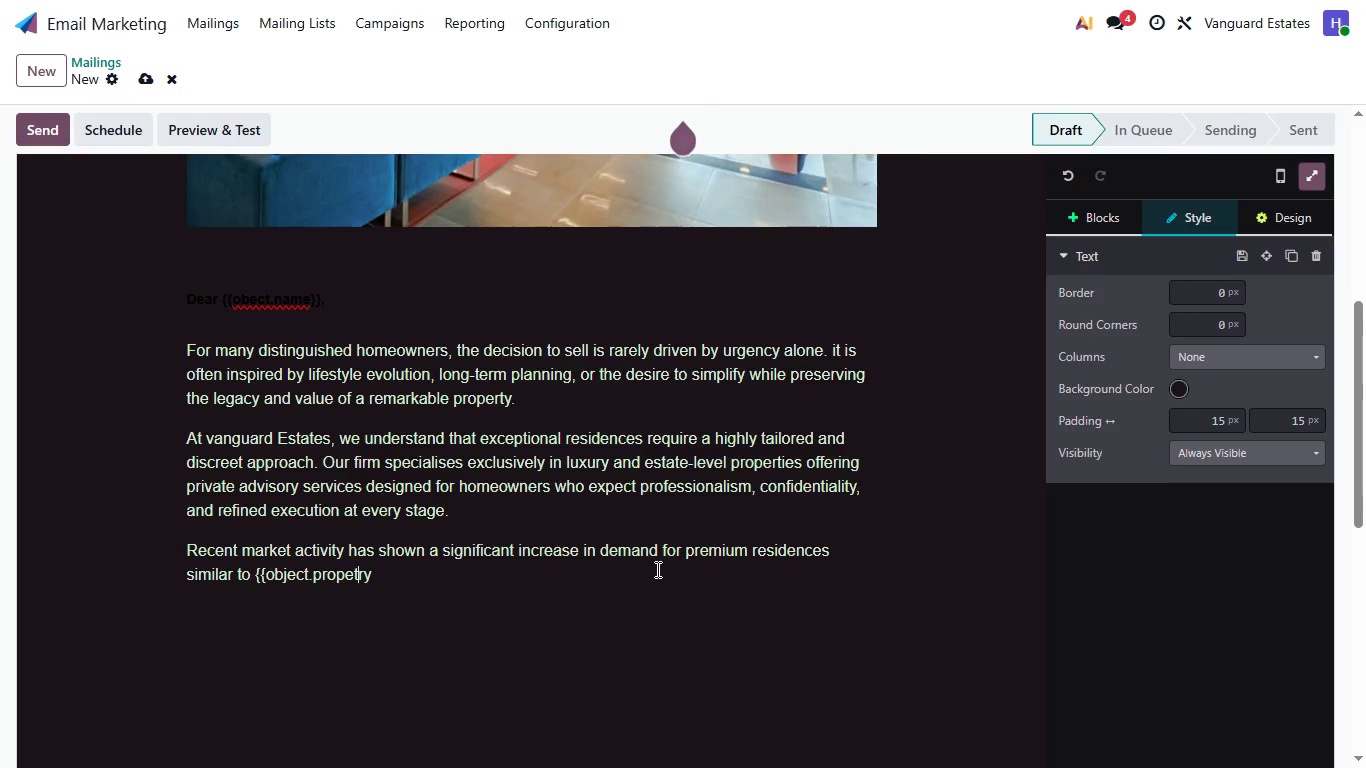 
key(ArrowRight)
 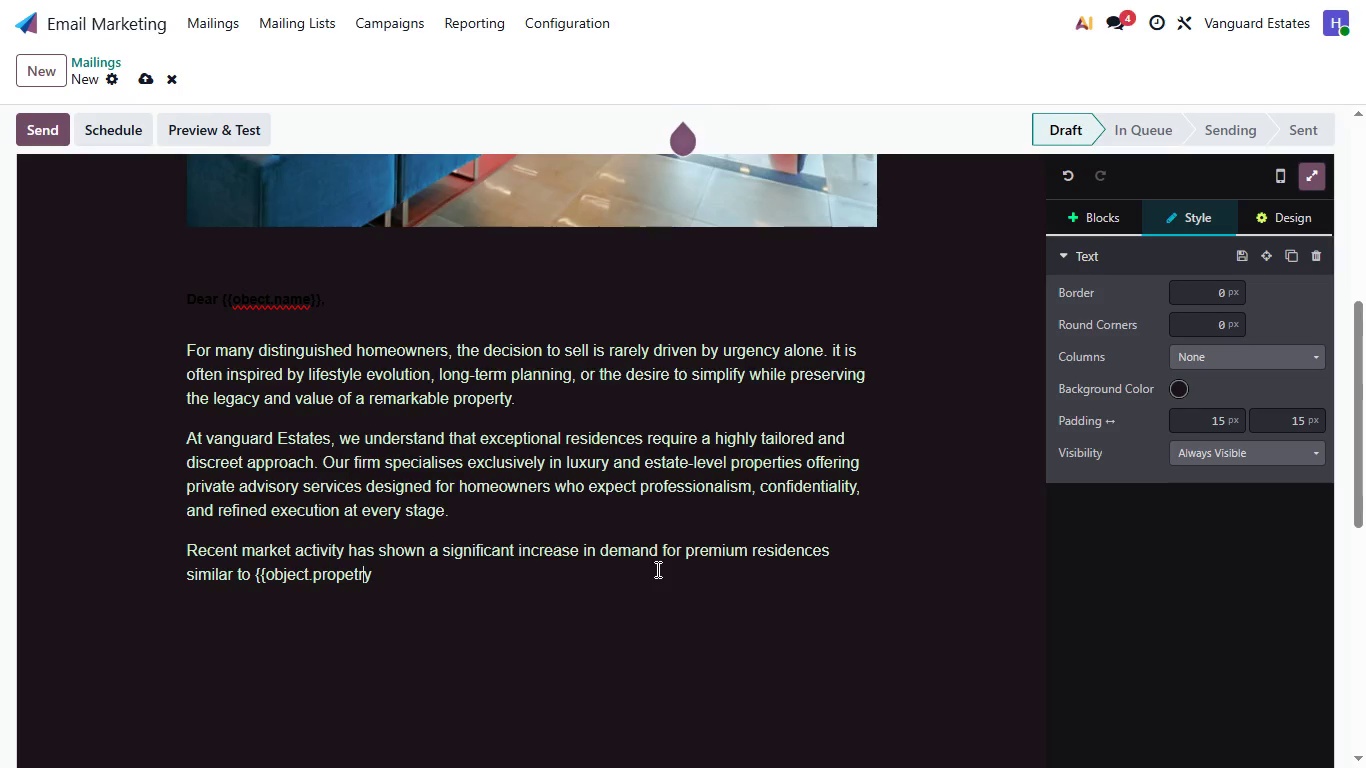 
key(ArrowRight)
 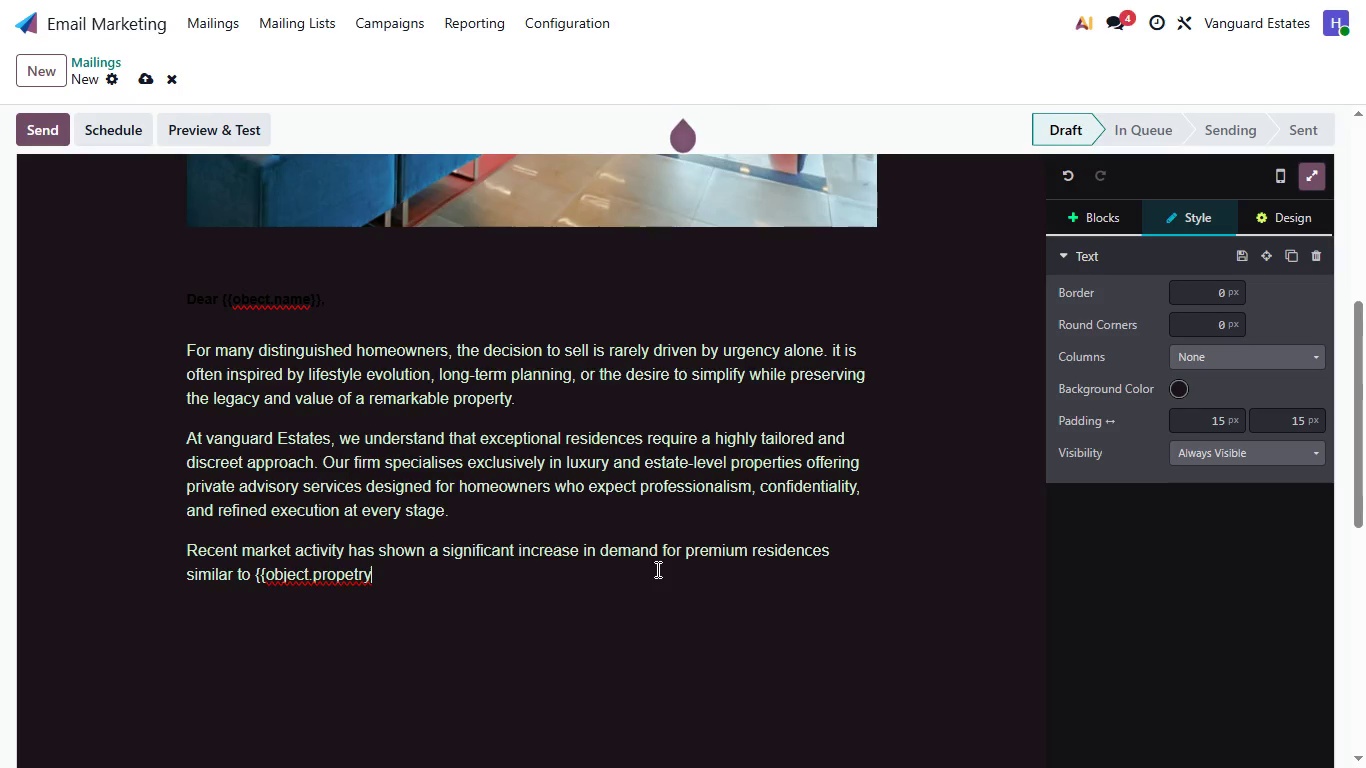 
type(_address}})
 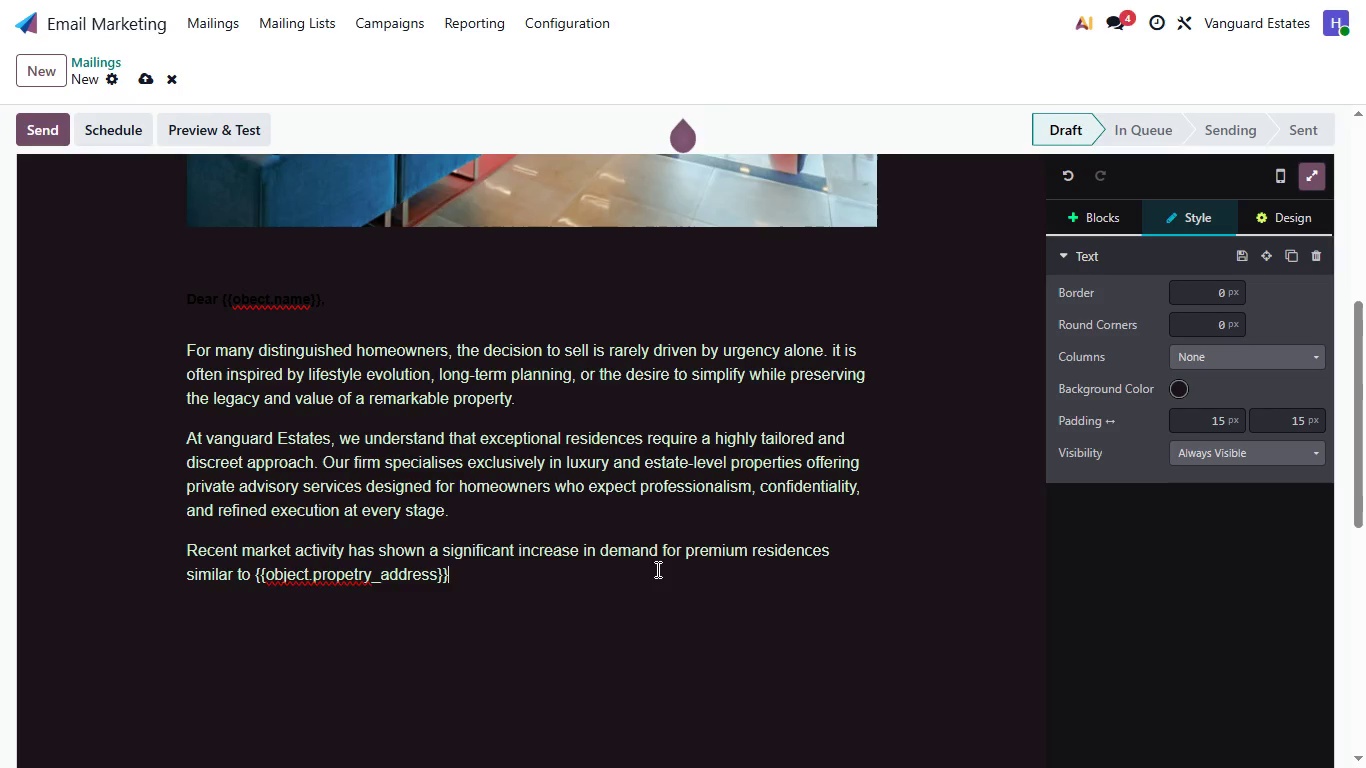 
type( )
key(Backspace)
type(. Qualified buyers cony)
key(Backspace)
type(t)
 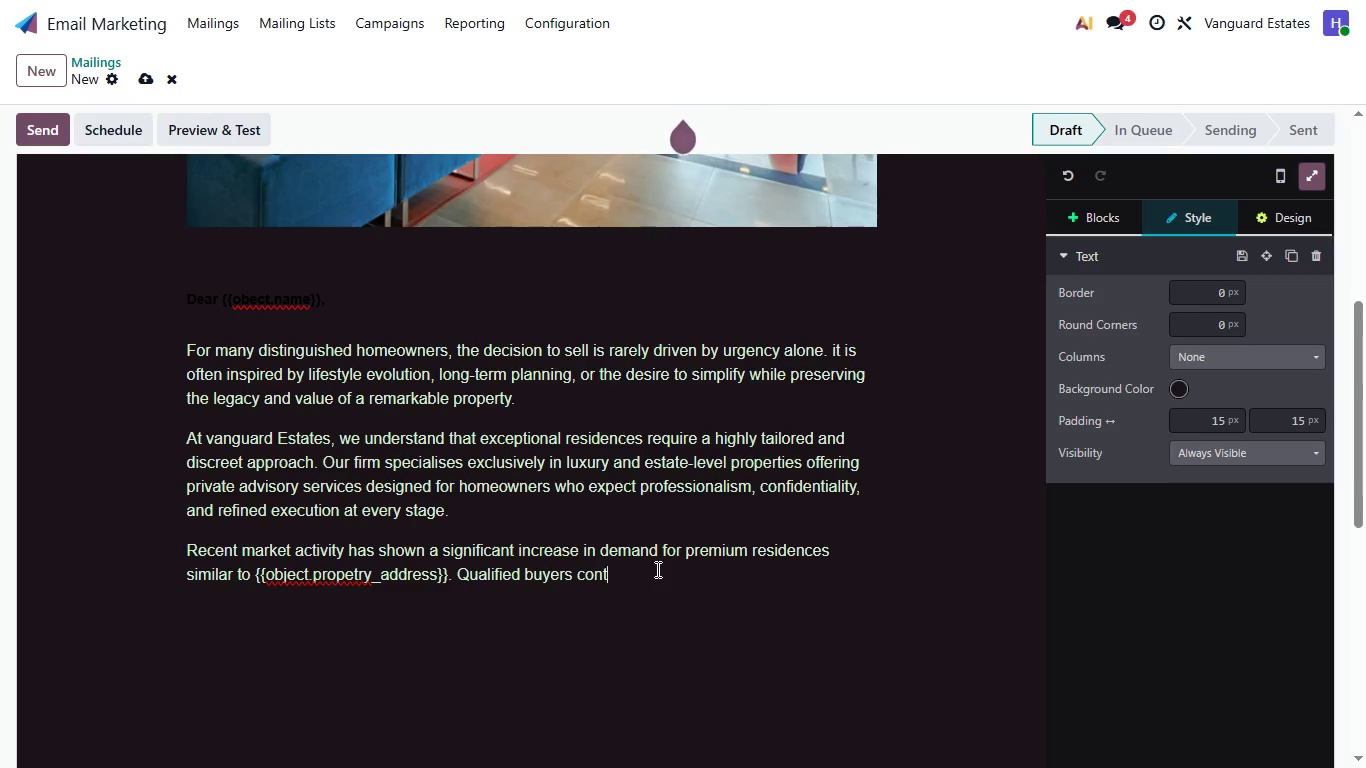 
type(inue to seek proper)
 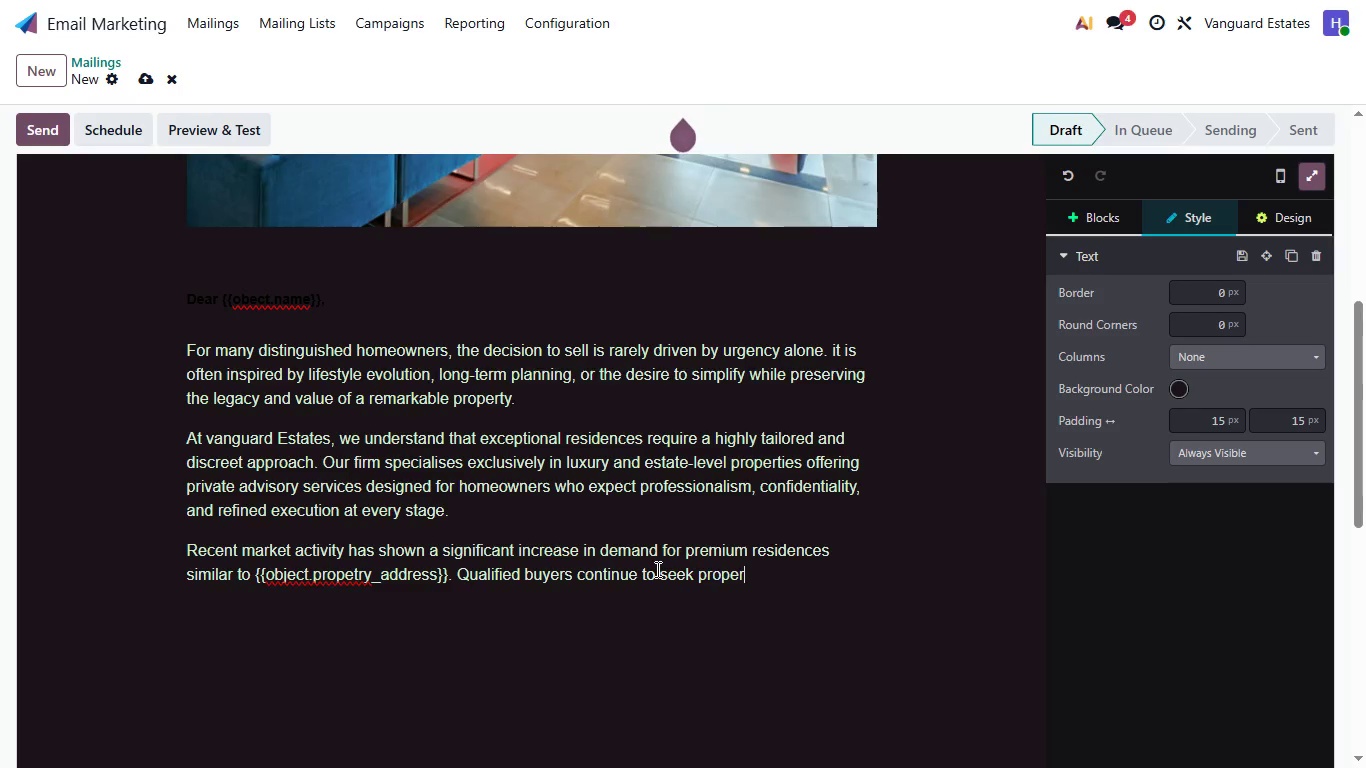 
type(ties that combine architectural character, privacy, loxation)
key(Backspace)
key(Backspace)
key(Backspace)
key(Backspace)
key(Backspace)
key(Backspace)
type(cation prestige, )
key(Tab)
type(and elevated living experiences.)
 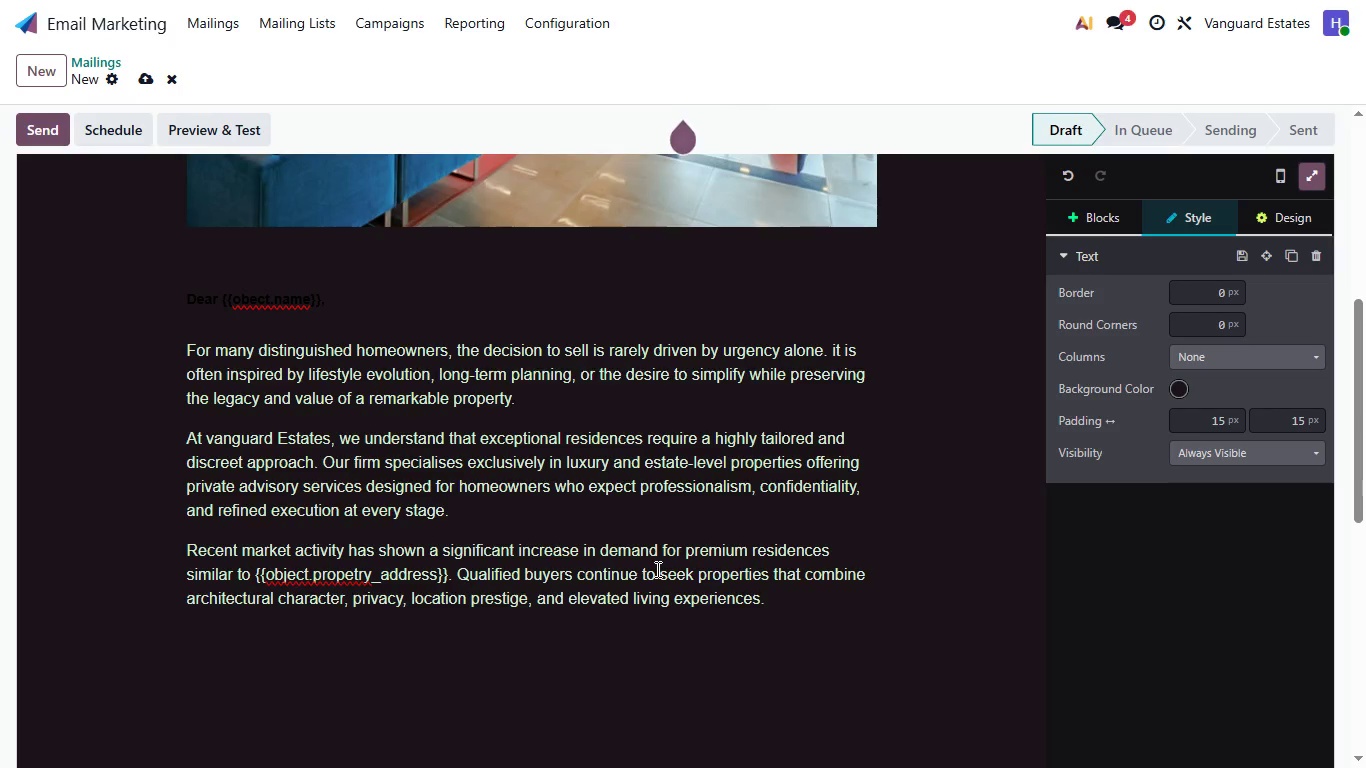 
key(Enter)
 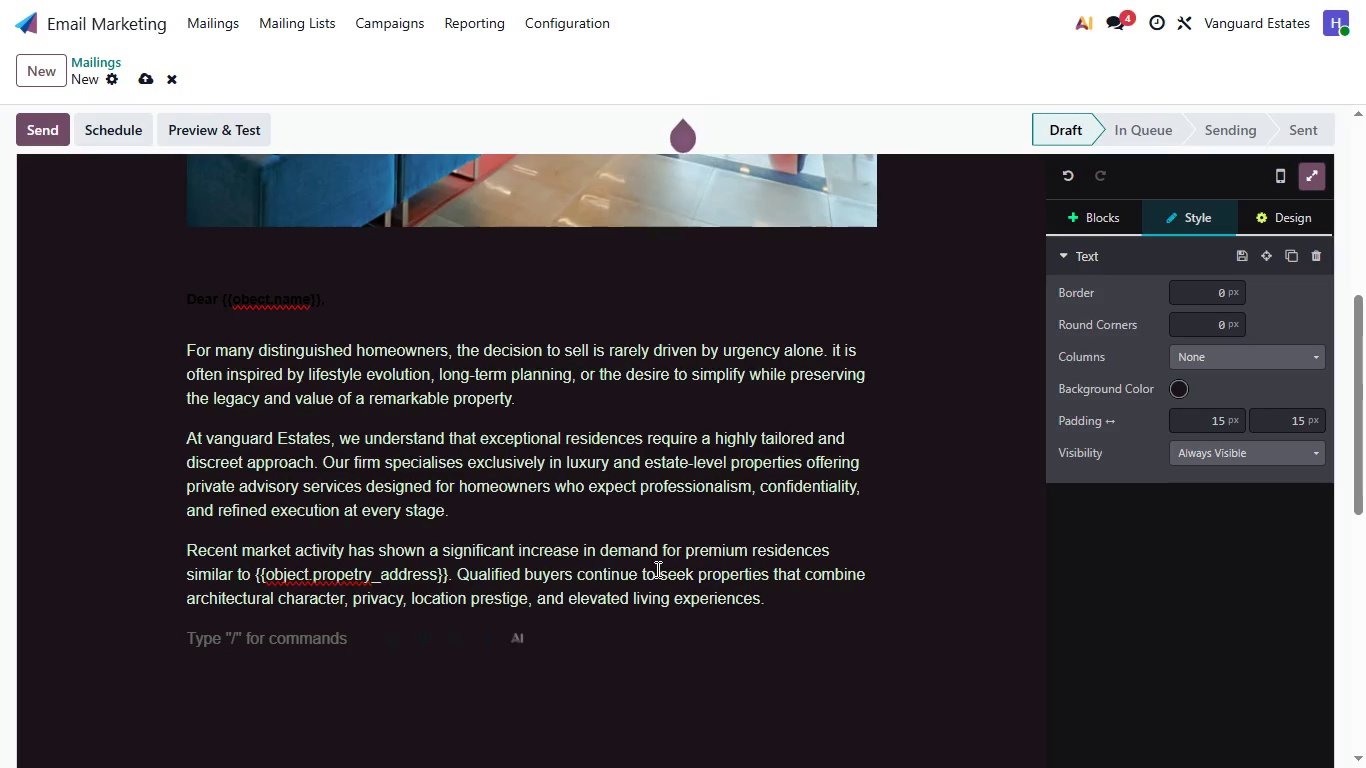 
type(Based on current luxury market trends, your)
 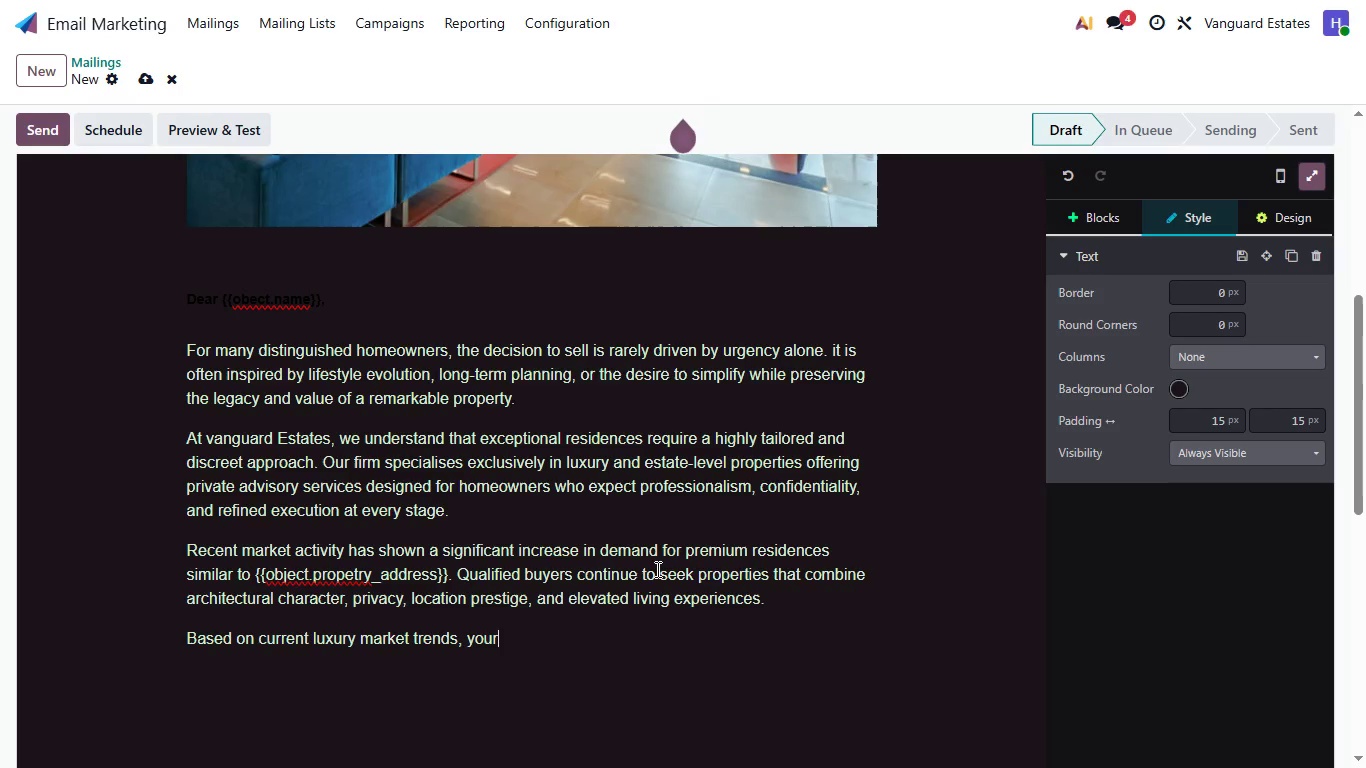 
type( estimated property value of {{object.estimated )
key(Backspace)
 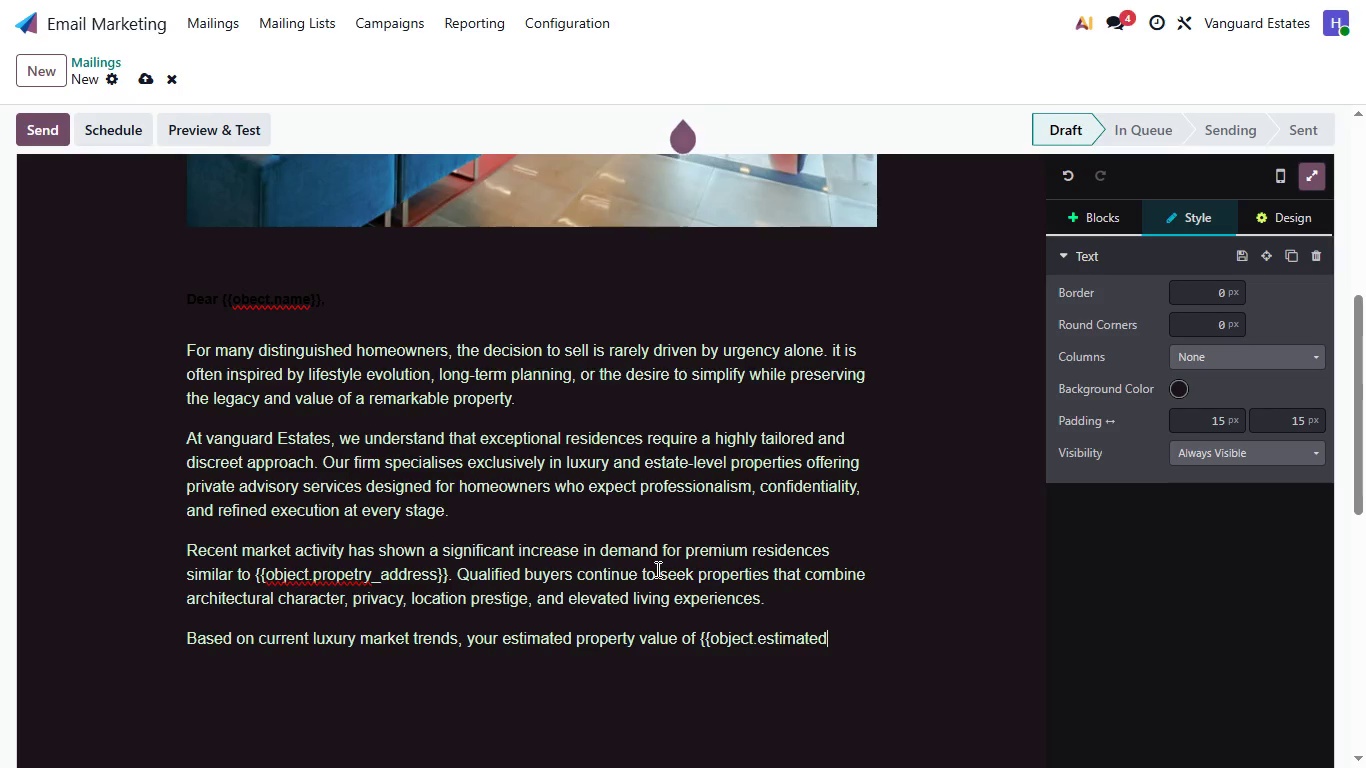 
key(ArrowLeft)
 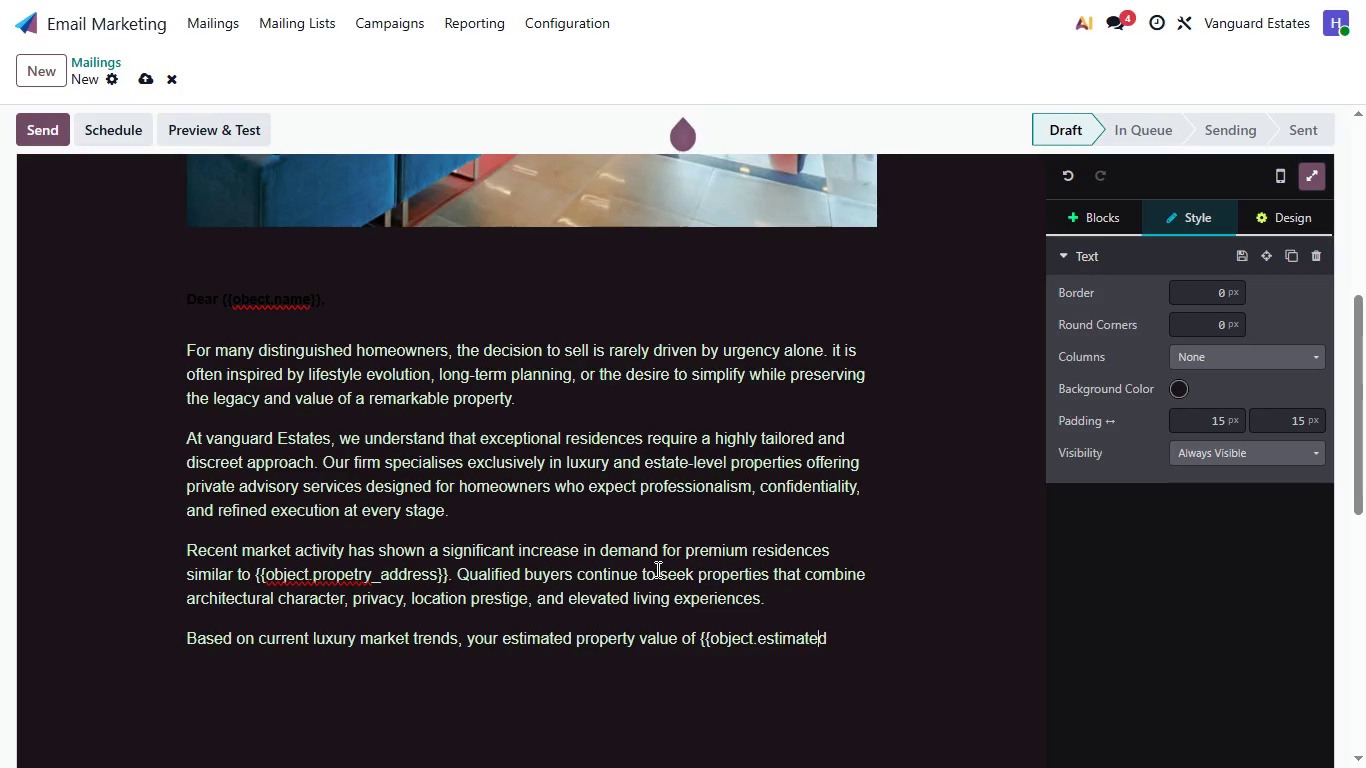 
key(ArrowLeft)
 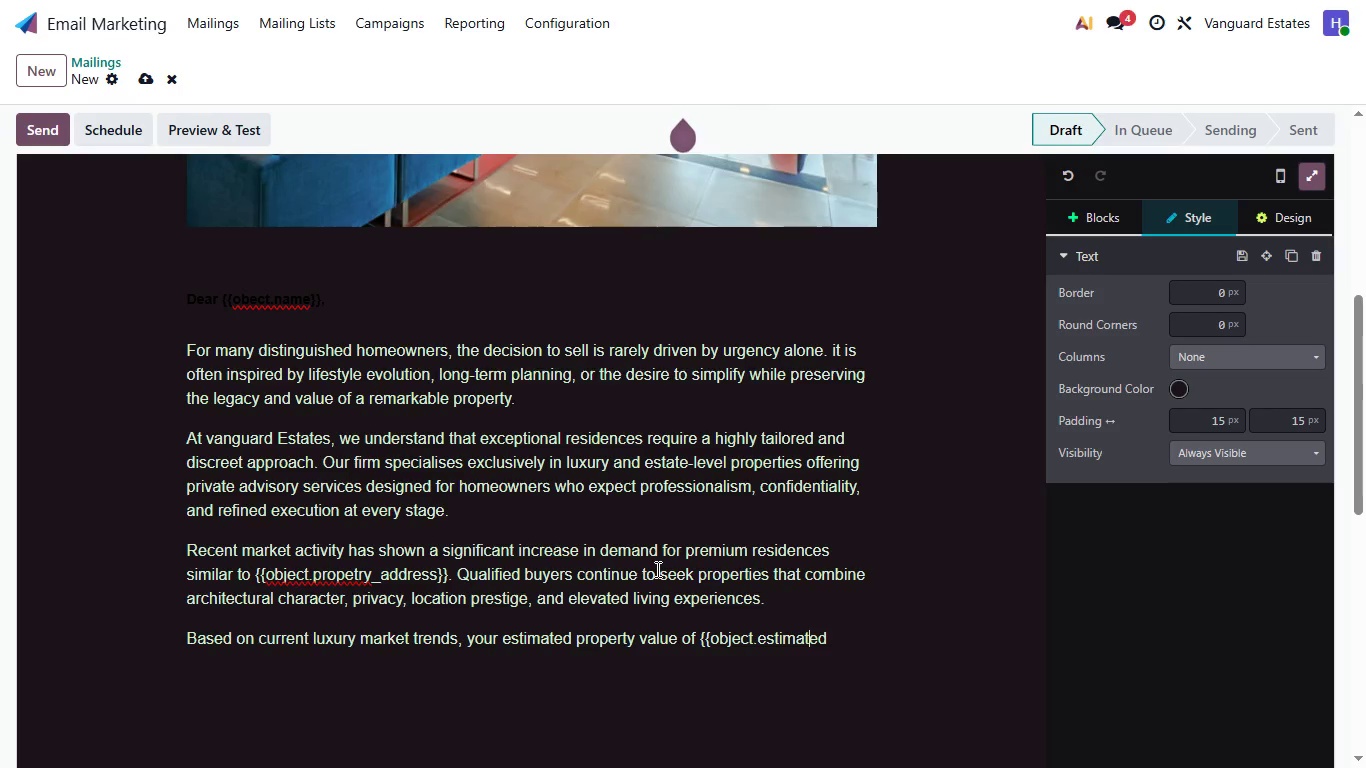 
key(ArrowRight)
 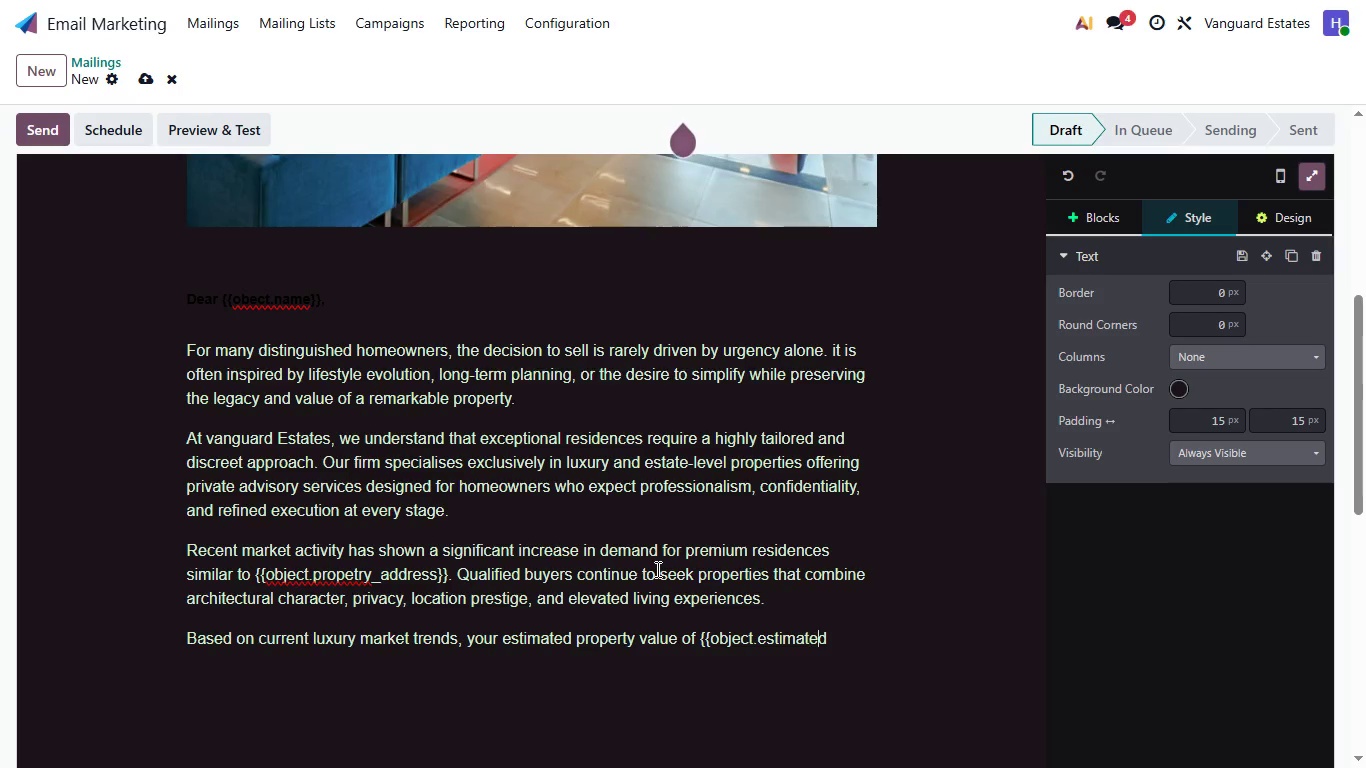 
key(ArrowRight)
 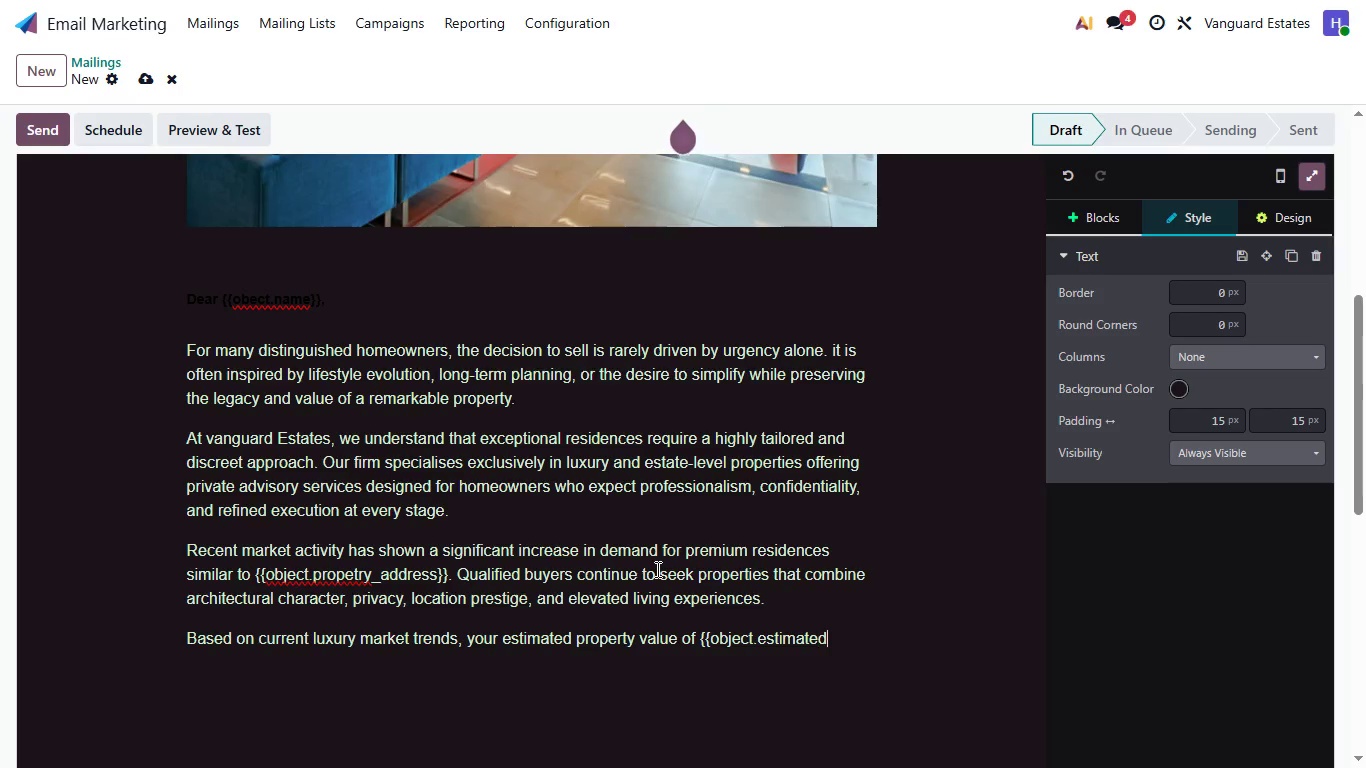 
key(ArrowRight)
 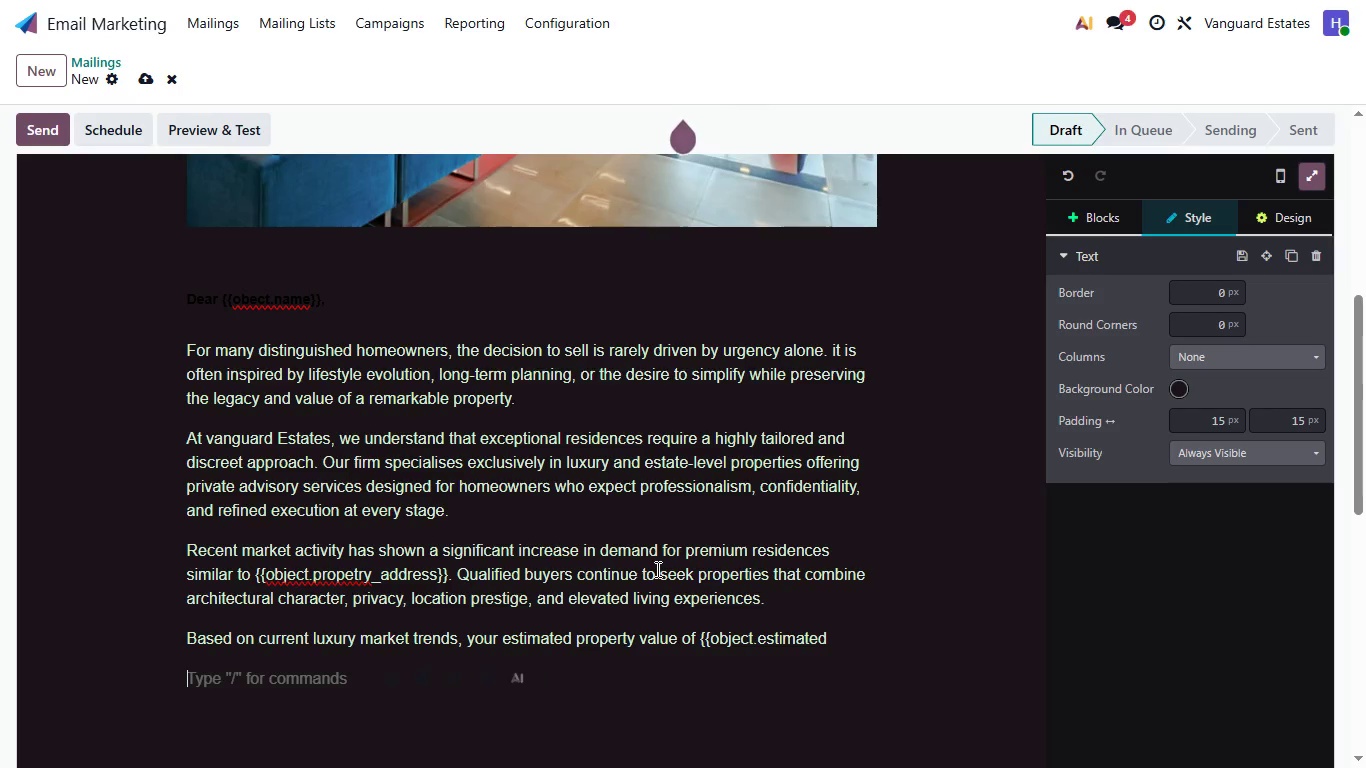 
key(ArrowLeft)
 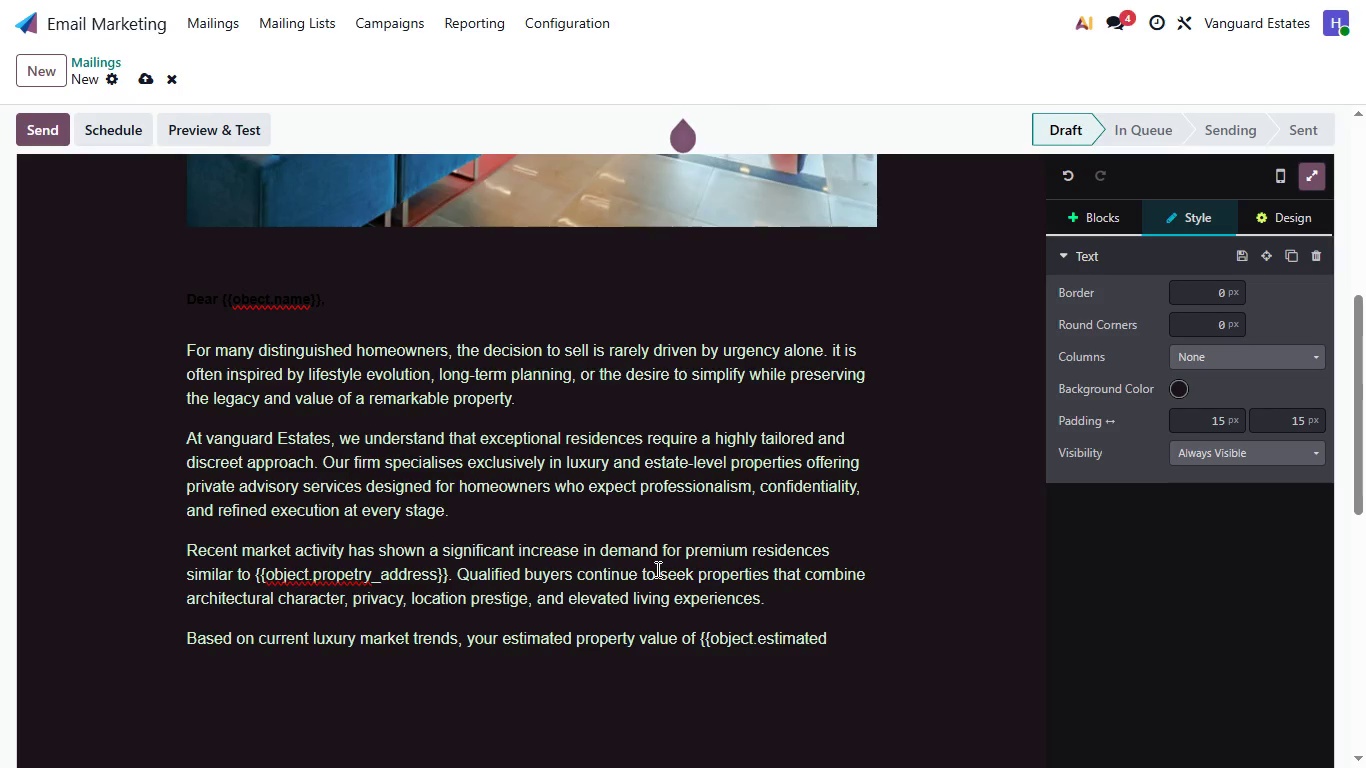 
type(_value}} po)
 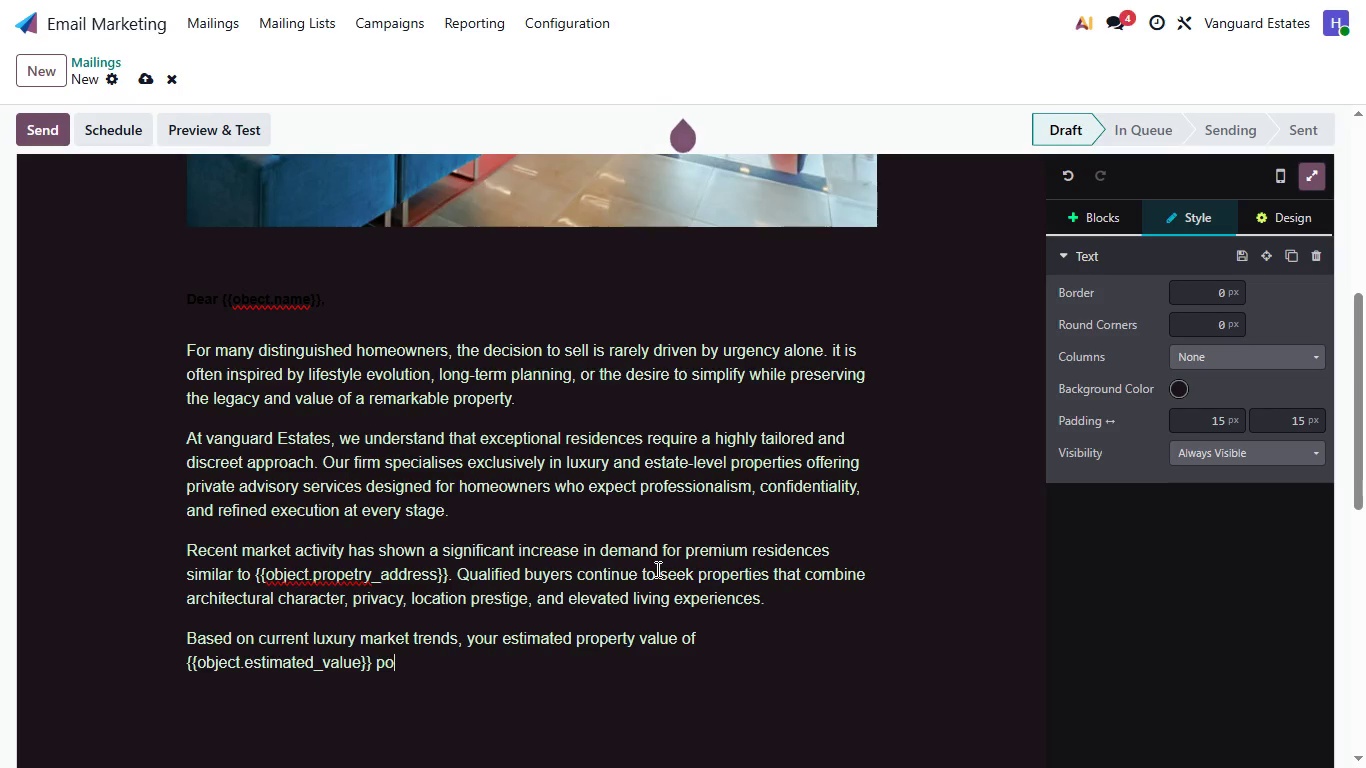 
type(sitions you)
 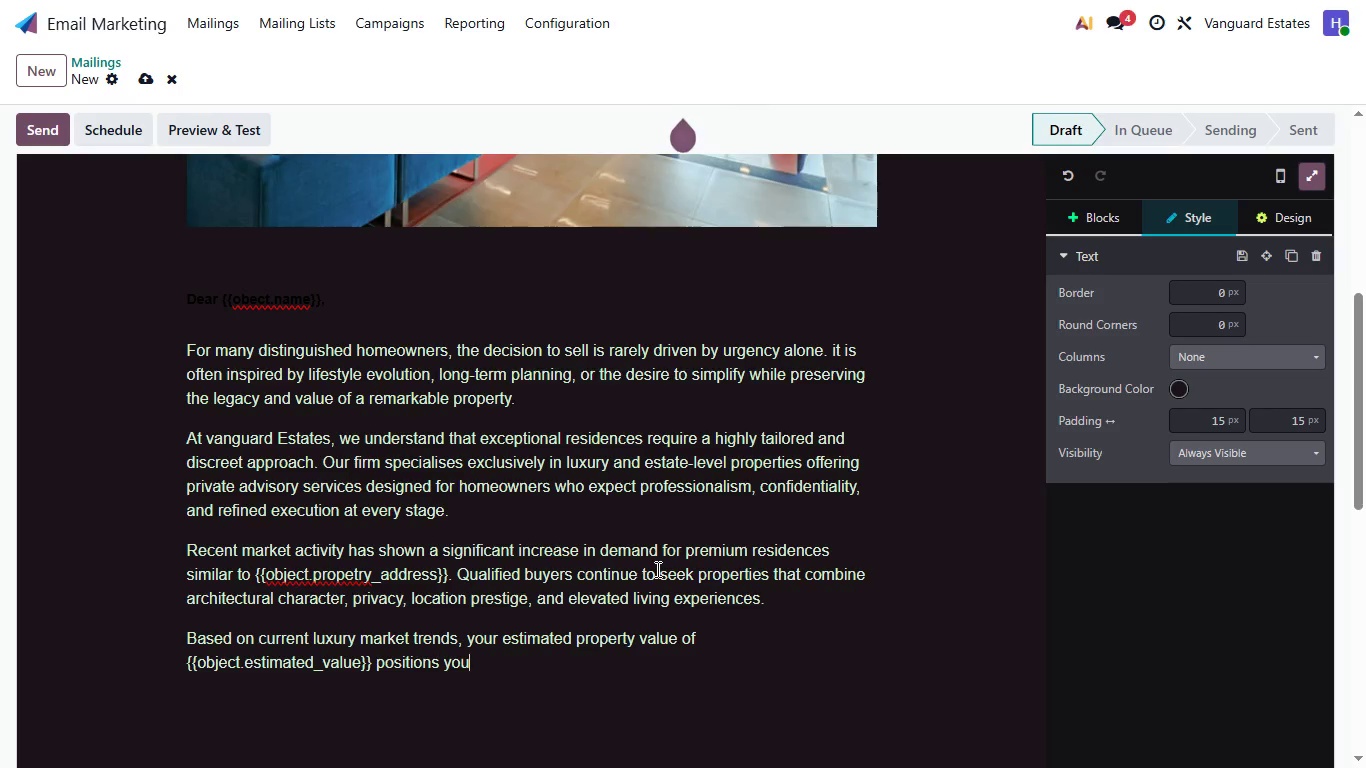 
type(r residenx)
key(Backspace)
type(ce within a highly desirable segment)
 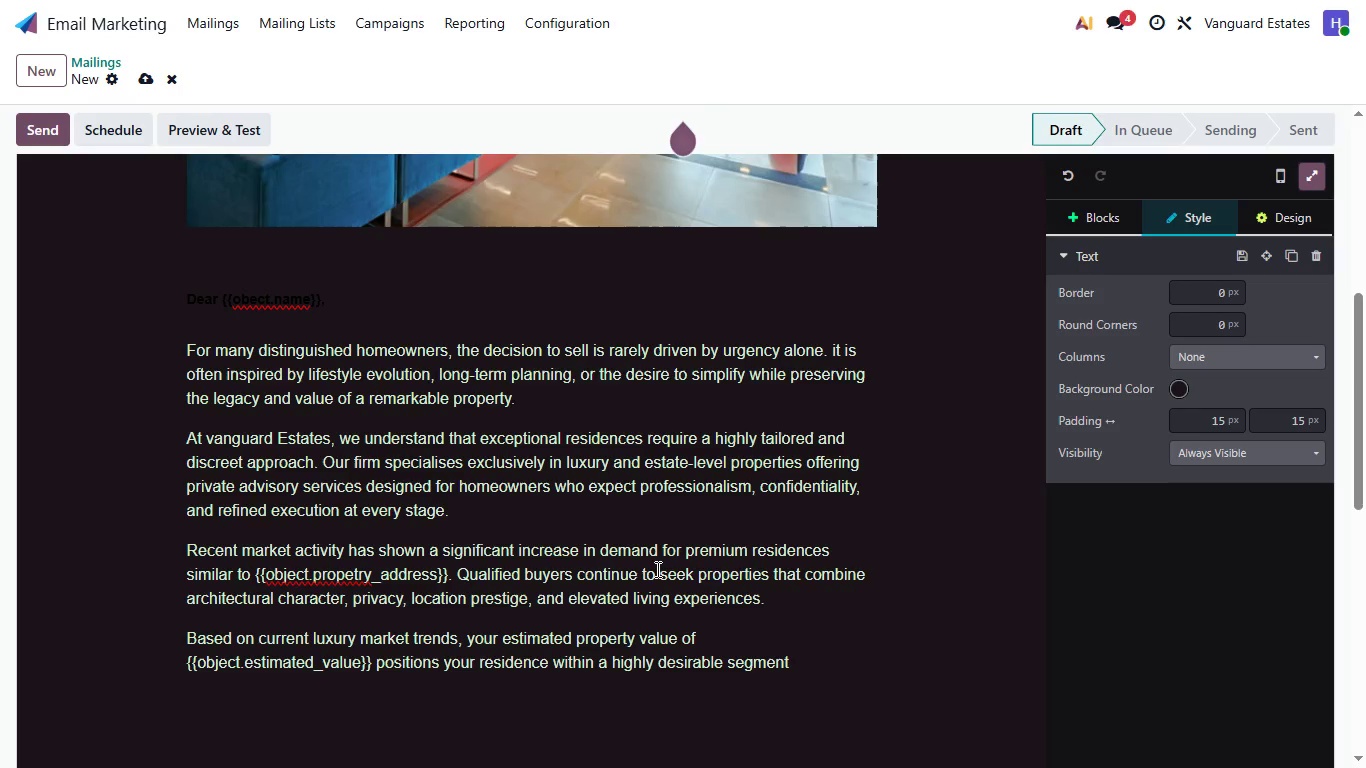 
type( of market.)
 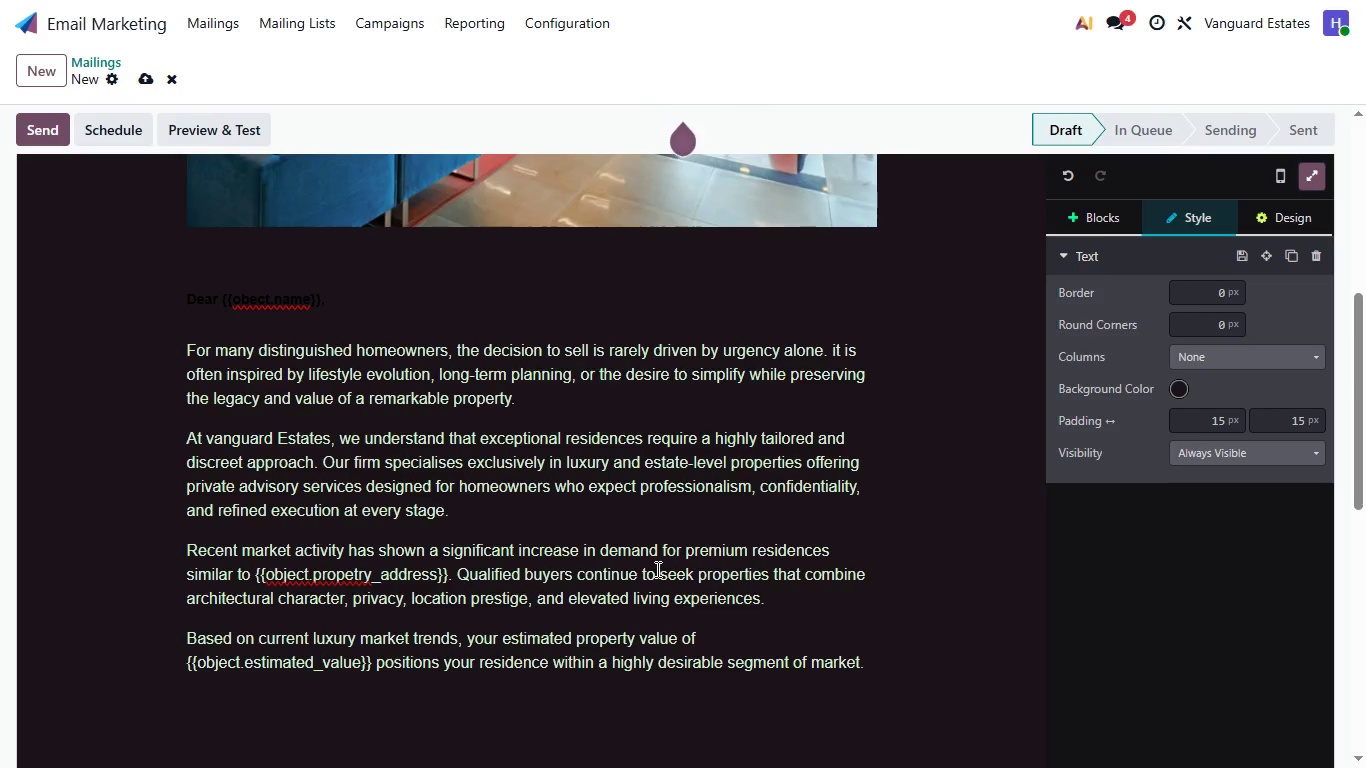 
key(Enter)
 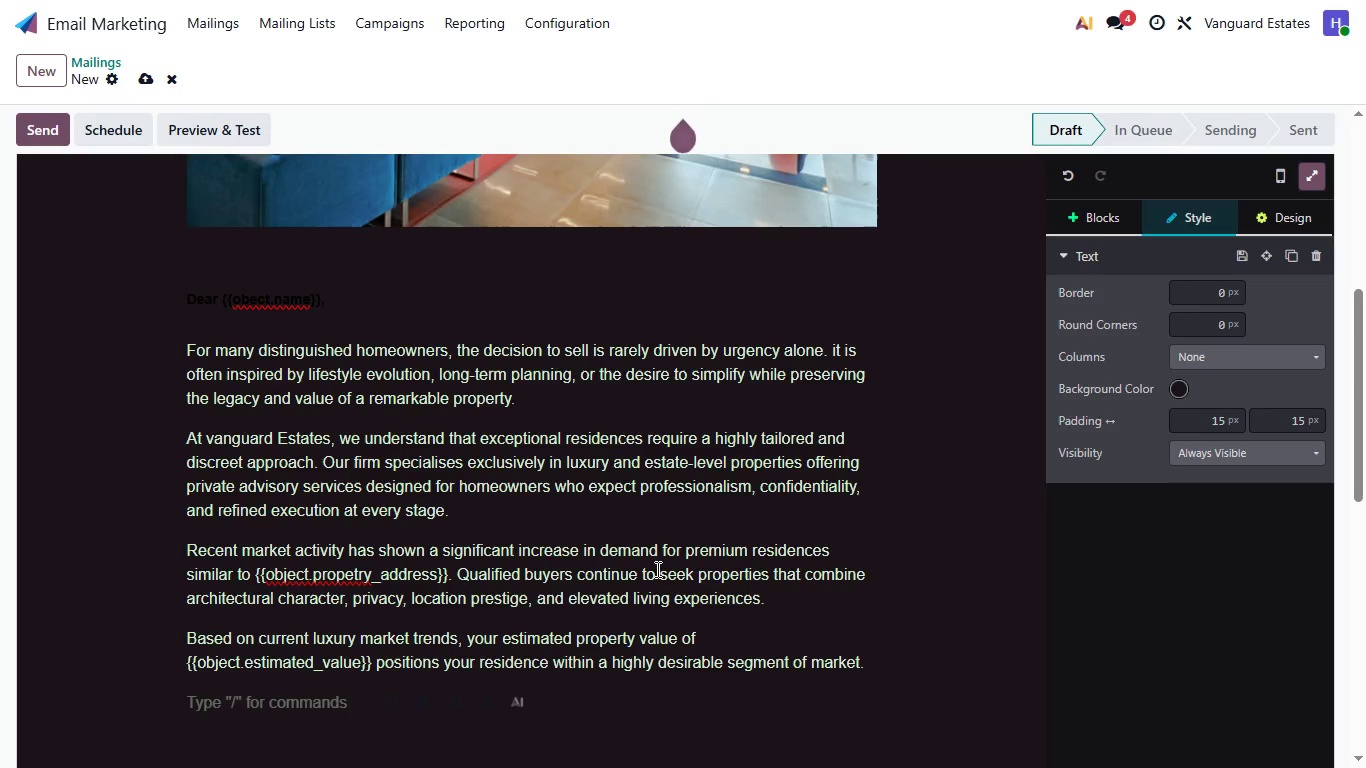 
wait(5.83)
 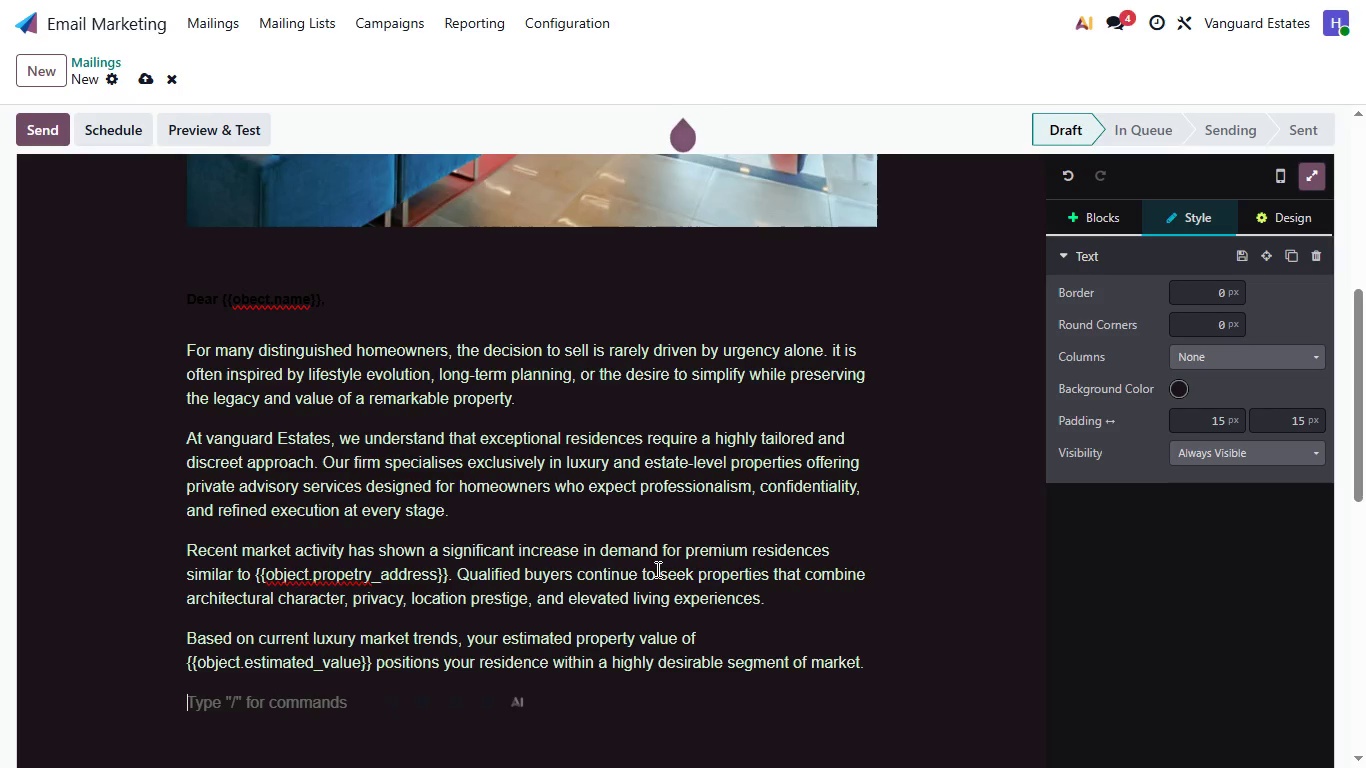 
type(What separates av)
key(Backspace)
key(Backspace)
type(Vanga)
 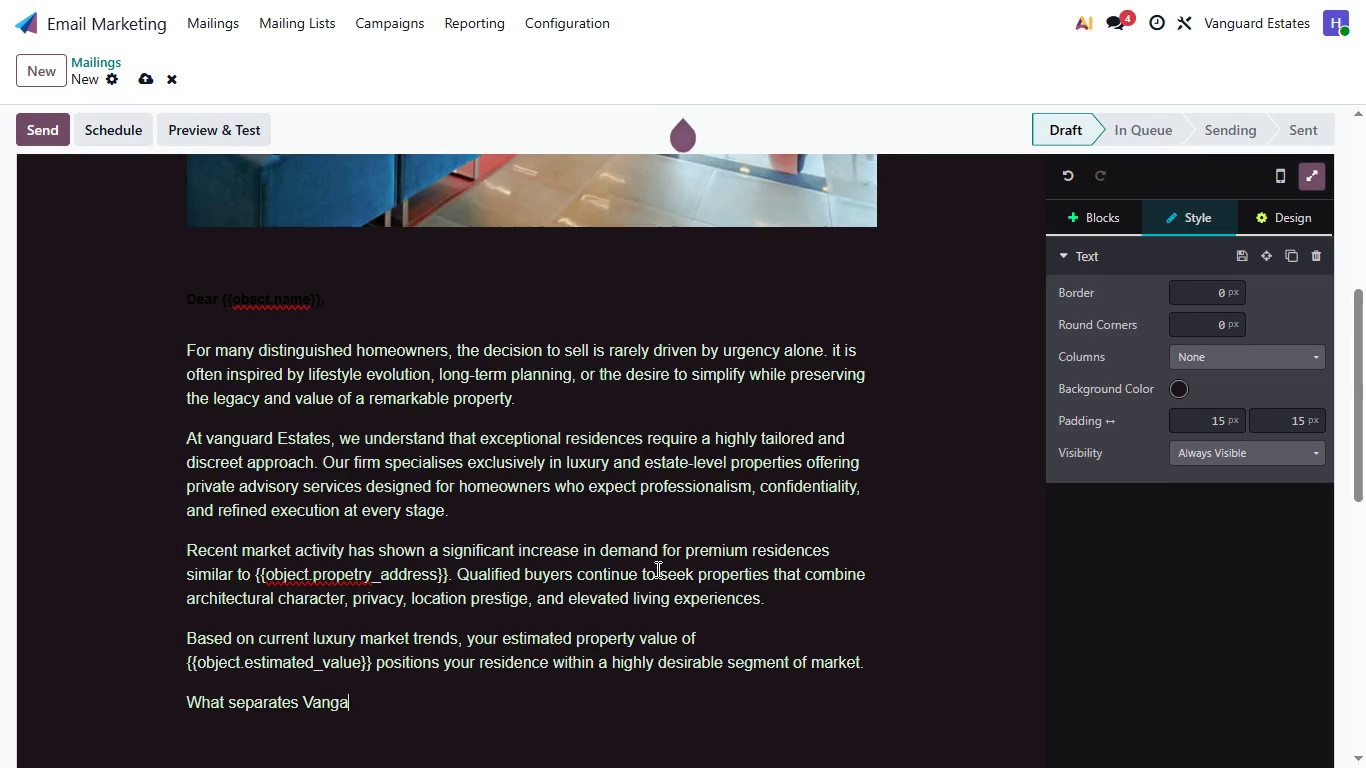 
type(rd Es)
 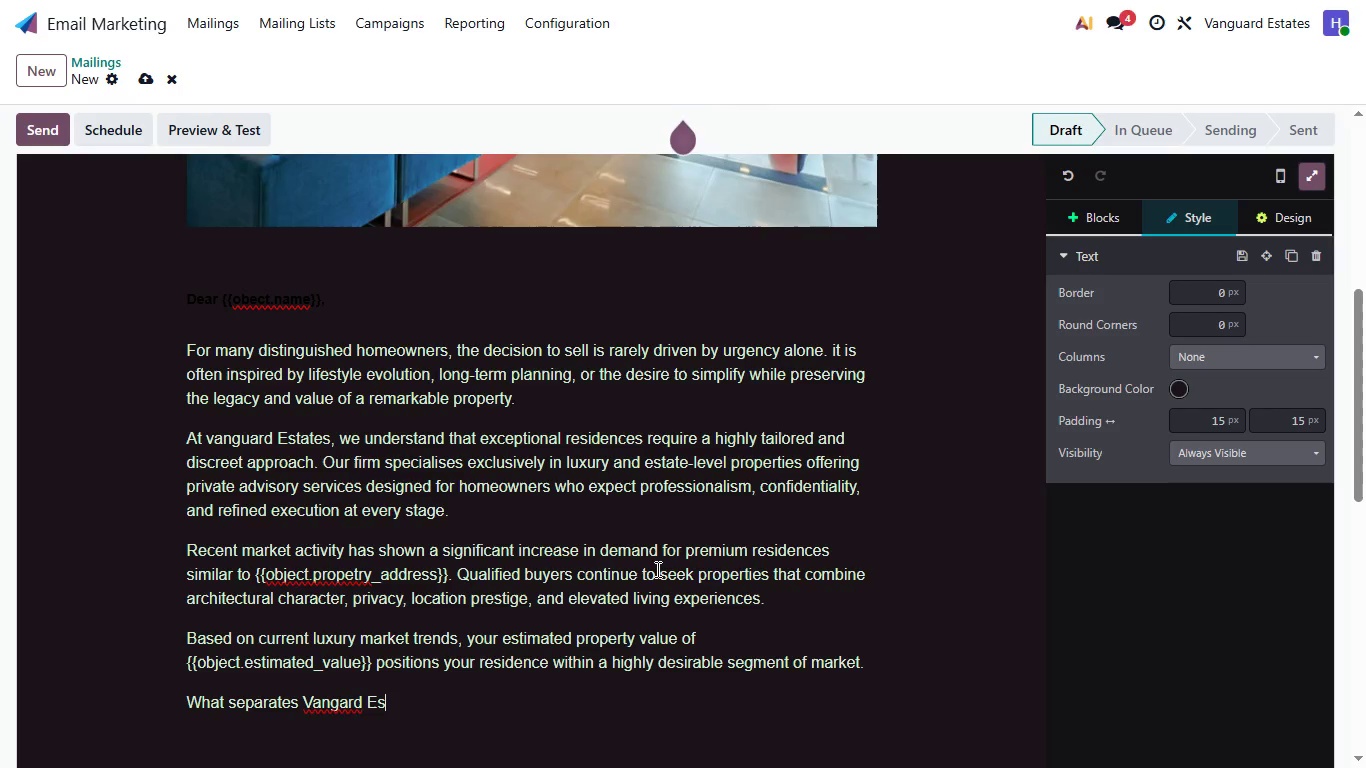 
key(ArrowLeft)
 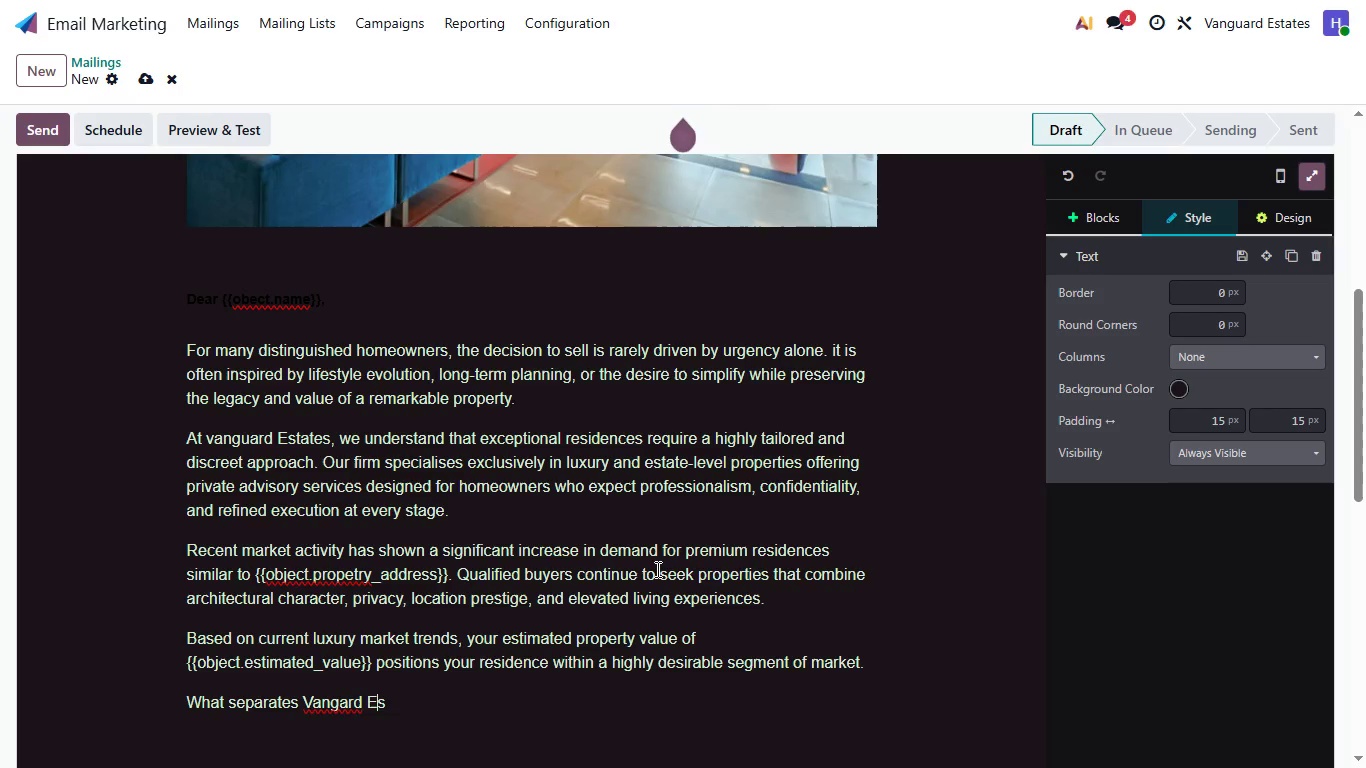 
key(ArrowLeft)
 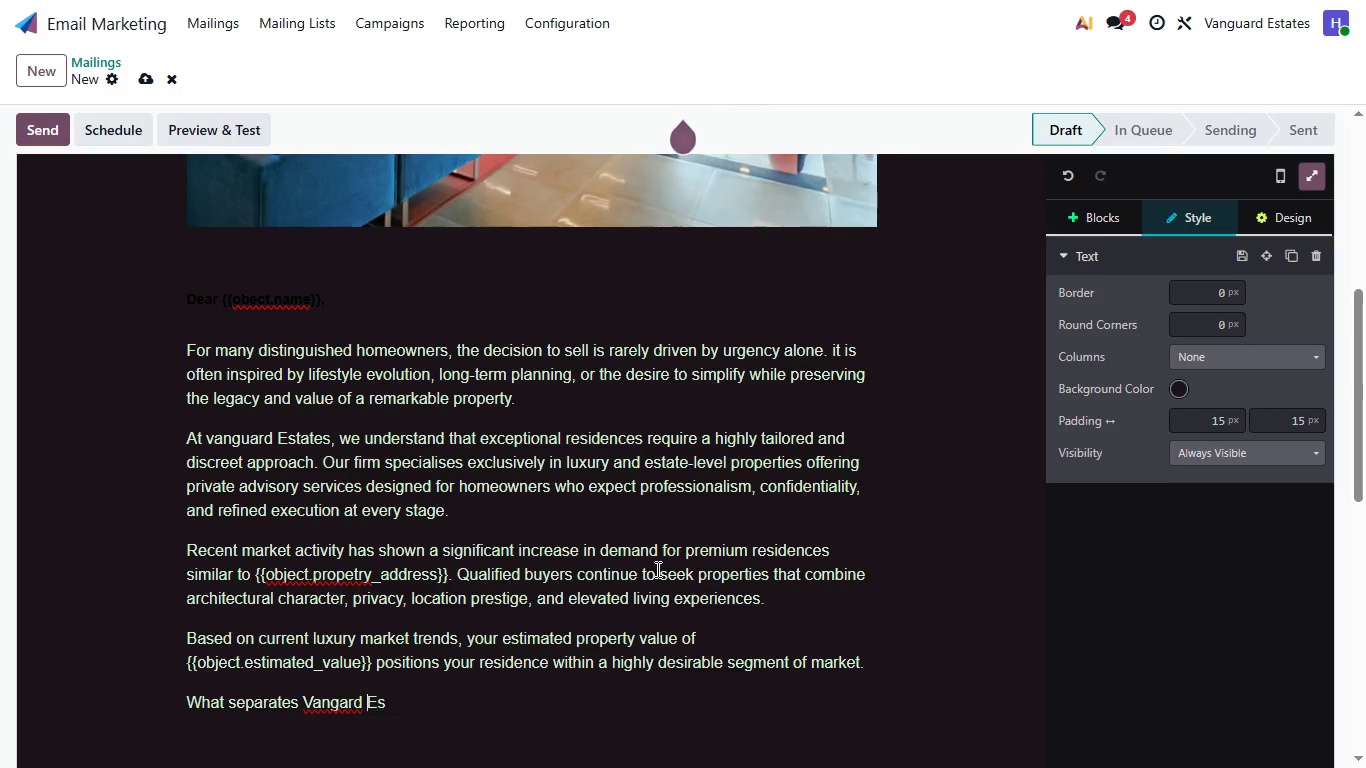 
key(ArrowLeft)
 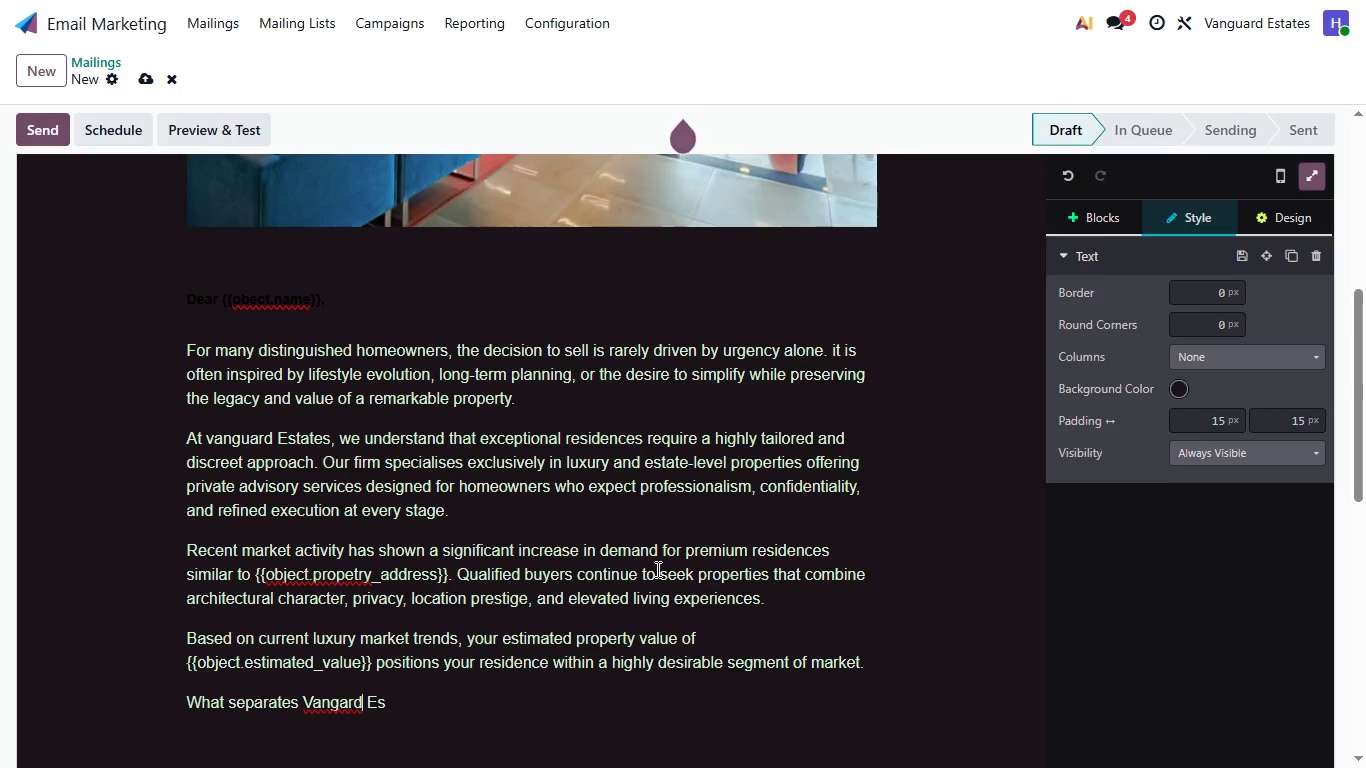 
key(ArrowLeft)
 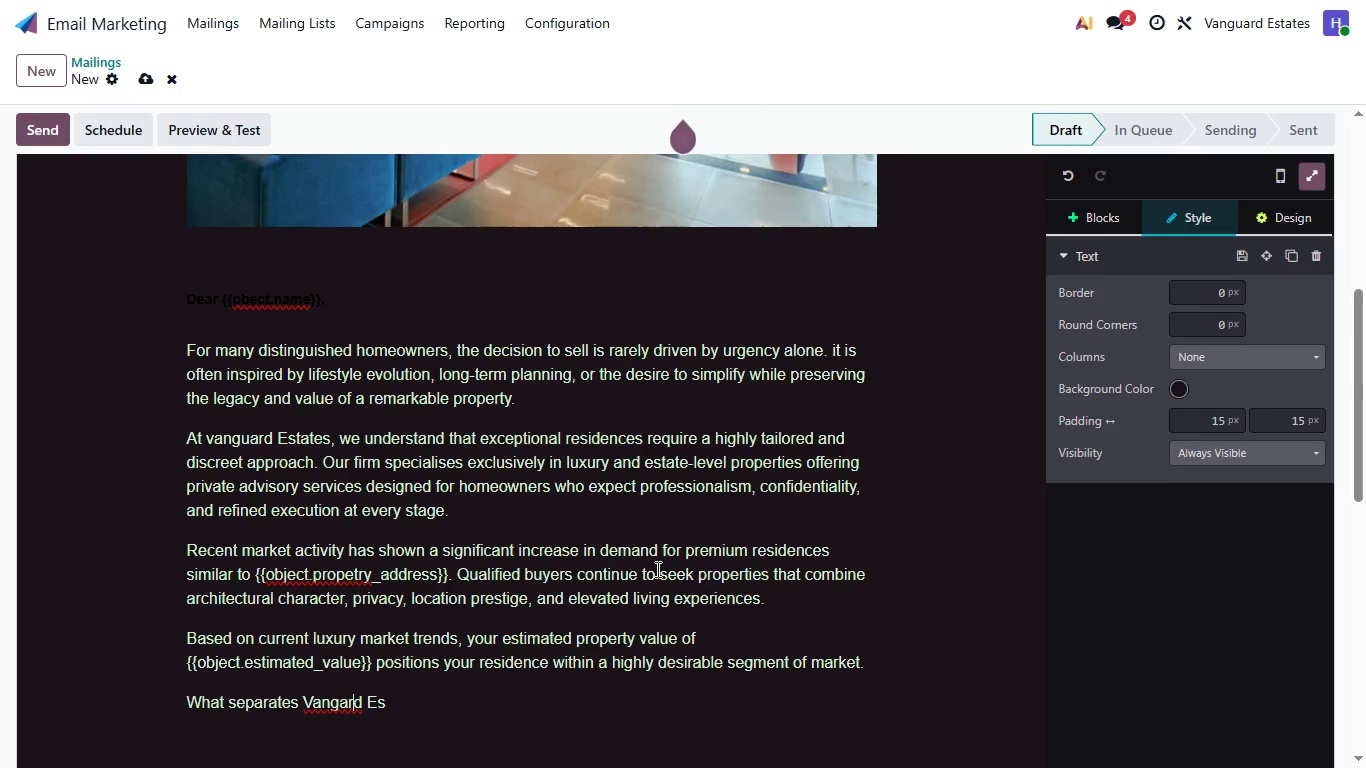 
key(ArrowLeft)
 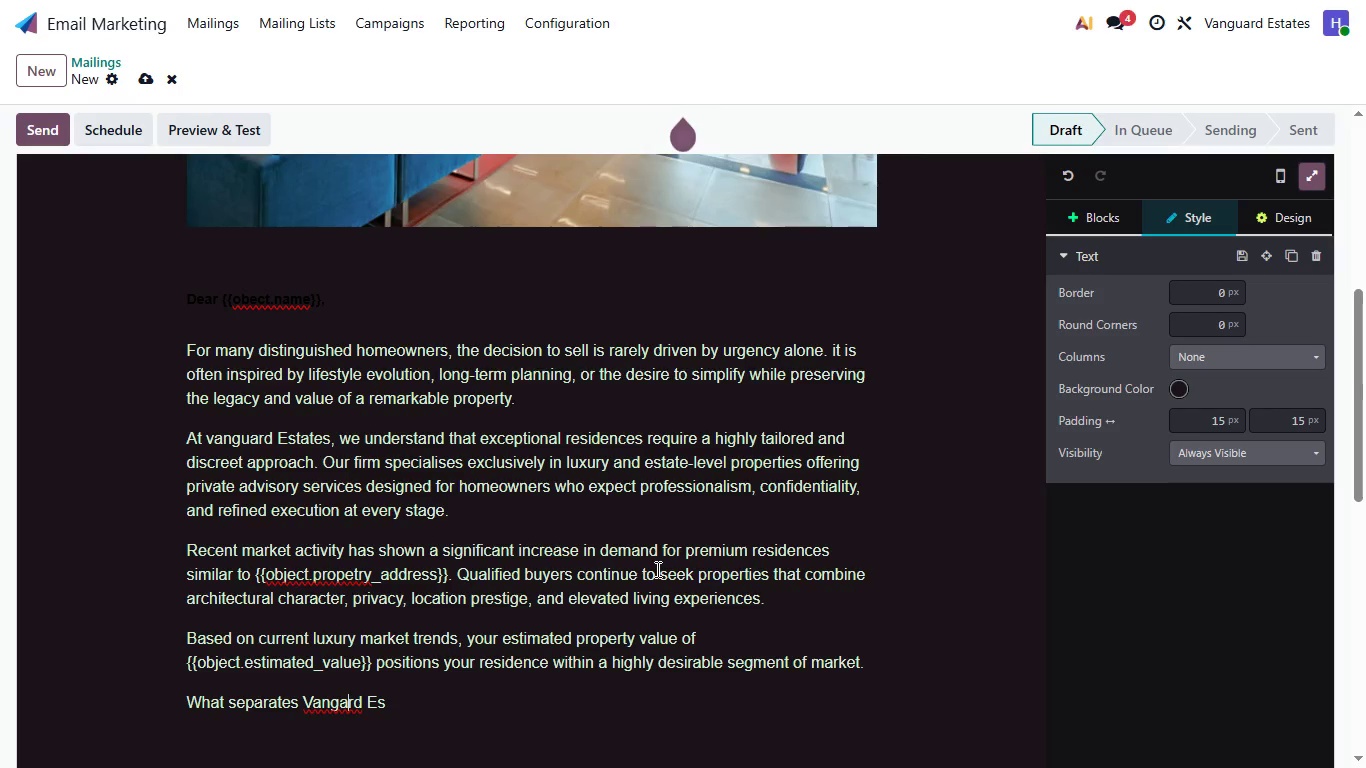 
key(ArrowLeft)
 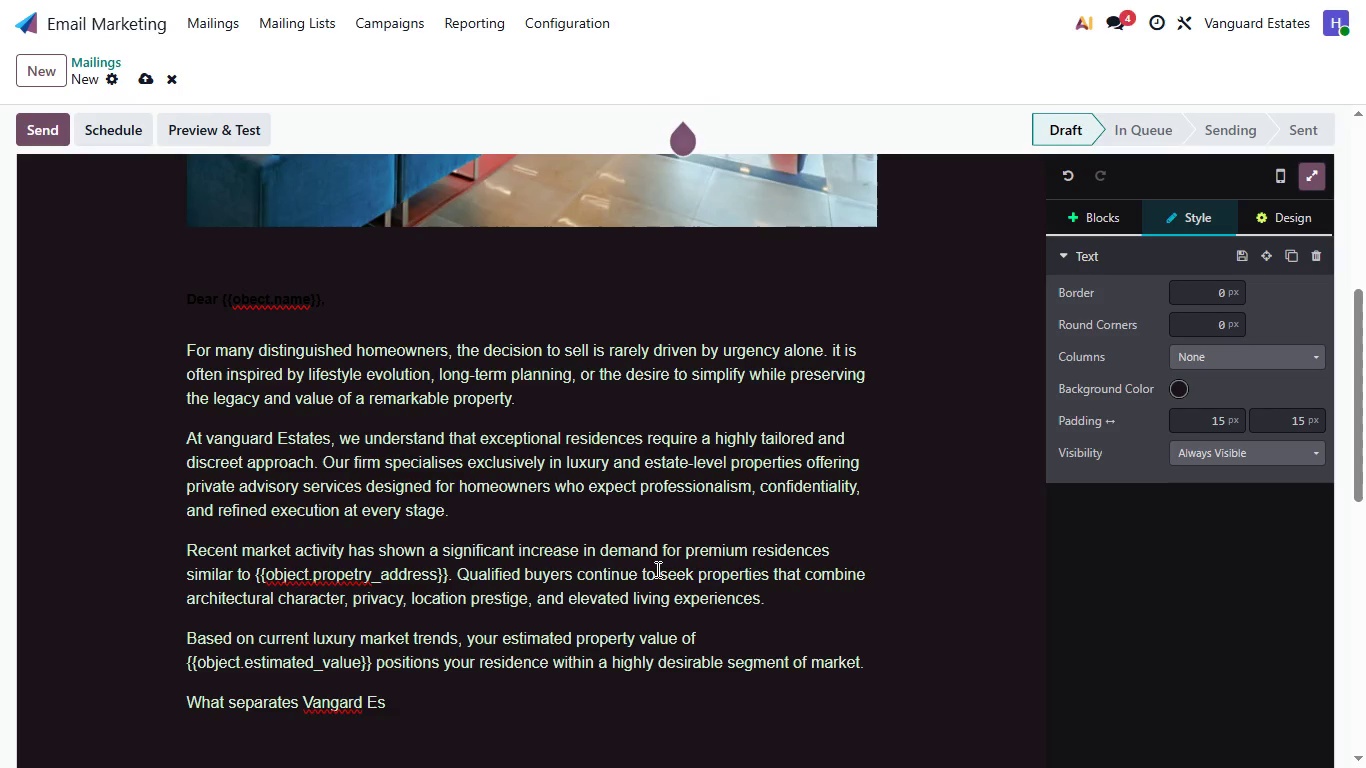 
key(U)
 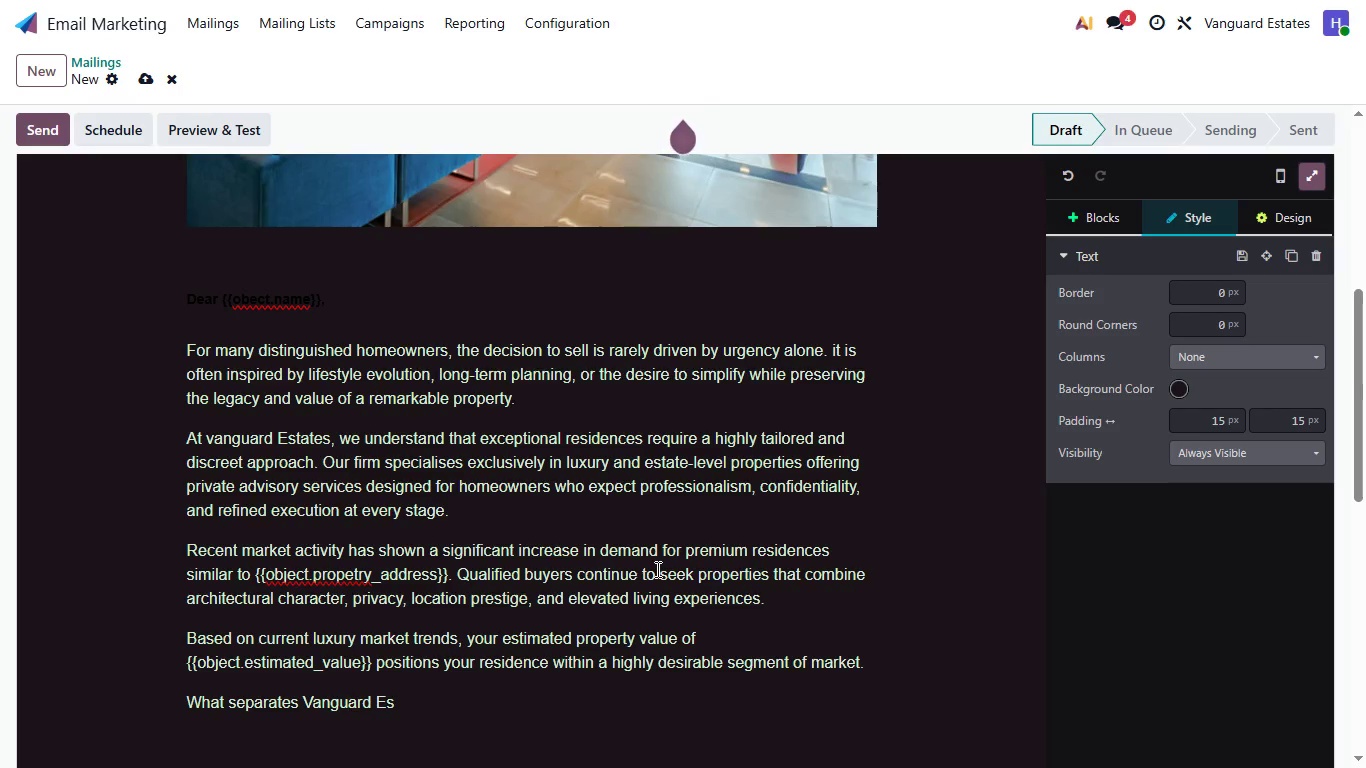 
key(ArrowRight)
 